 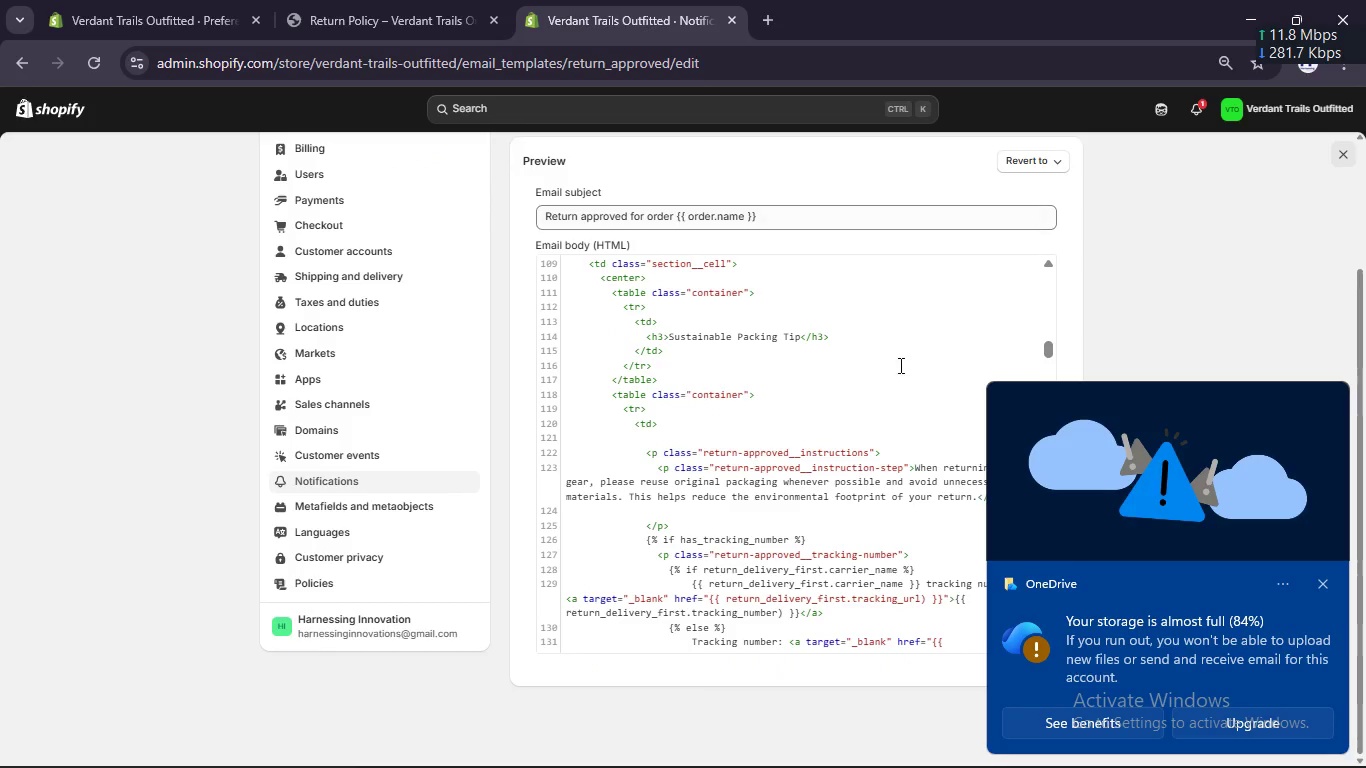 
left_click([1322, 584])
 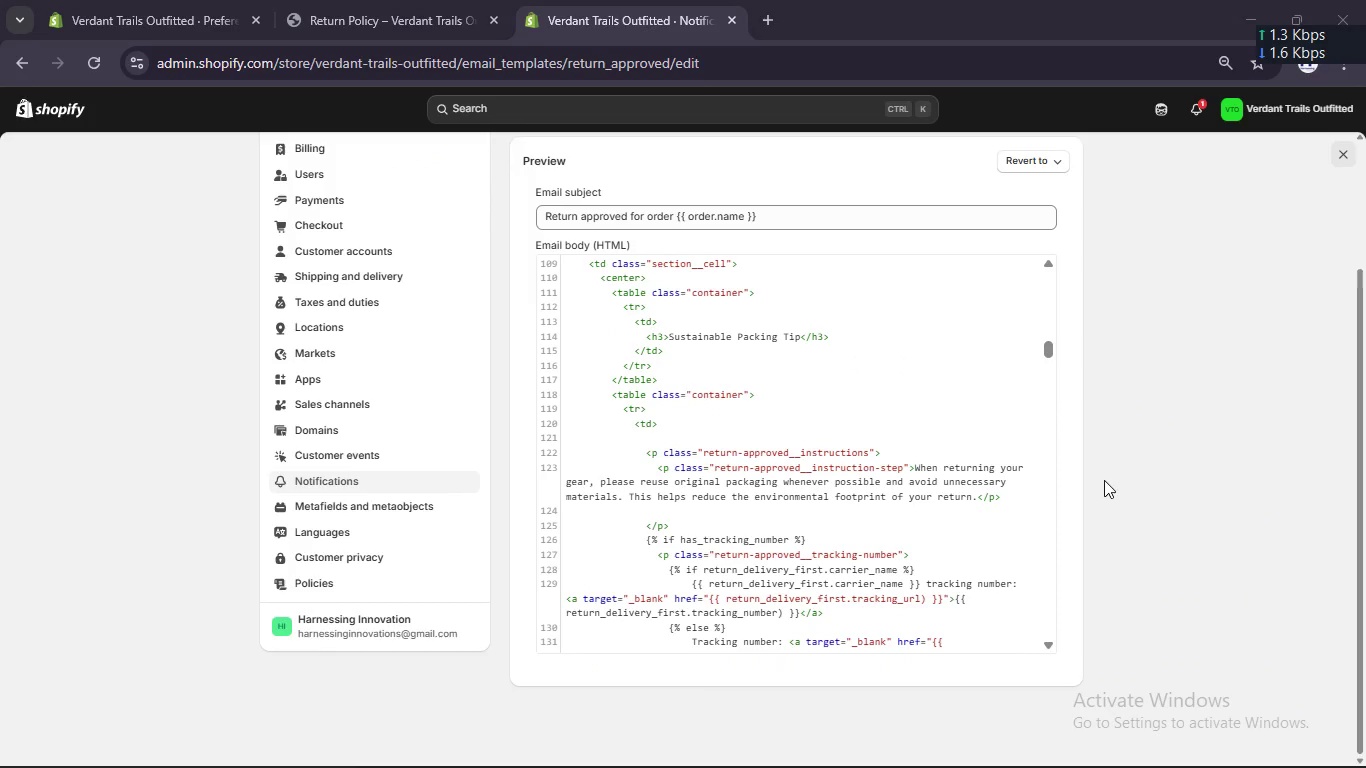 
scroll: coordinate [1104, 480], scroll_direction: up, amount: 5.0
 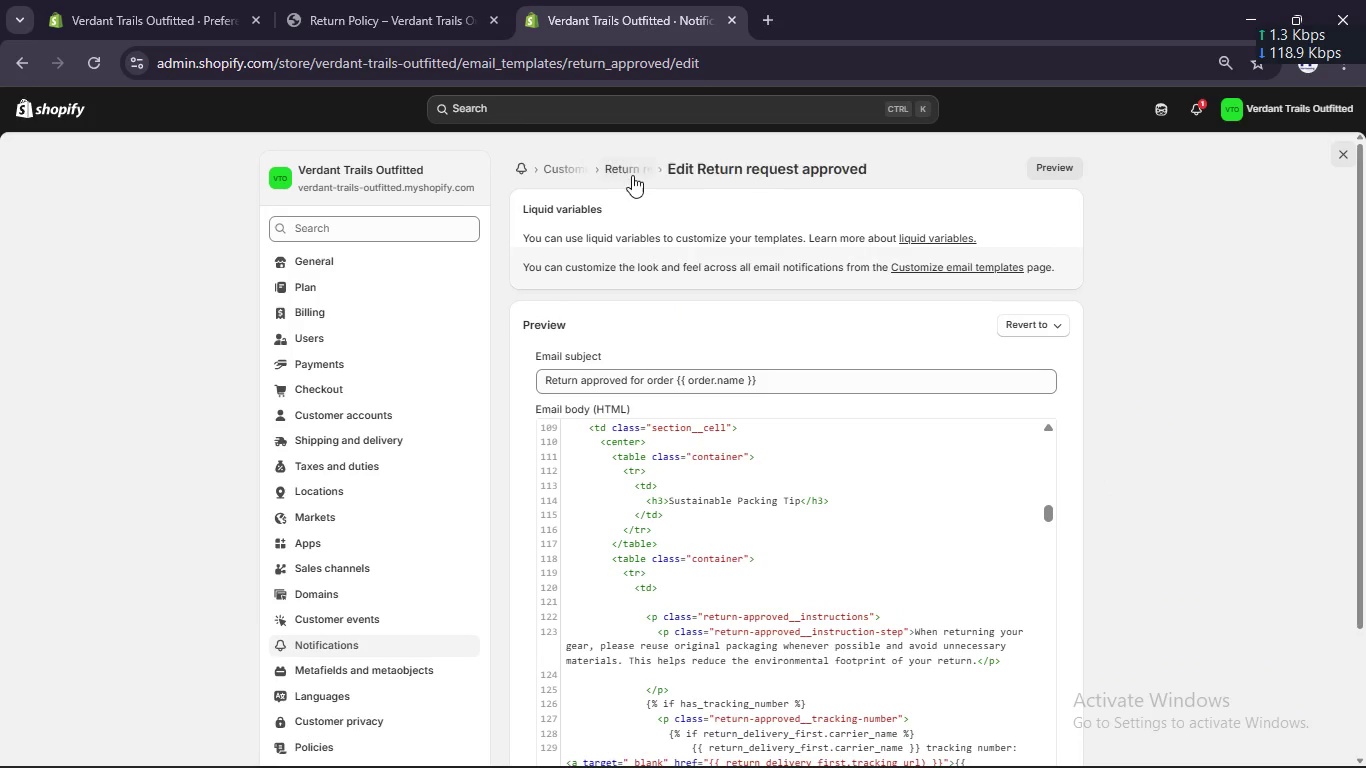 
left_click([632, 175])
 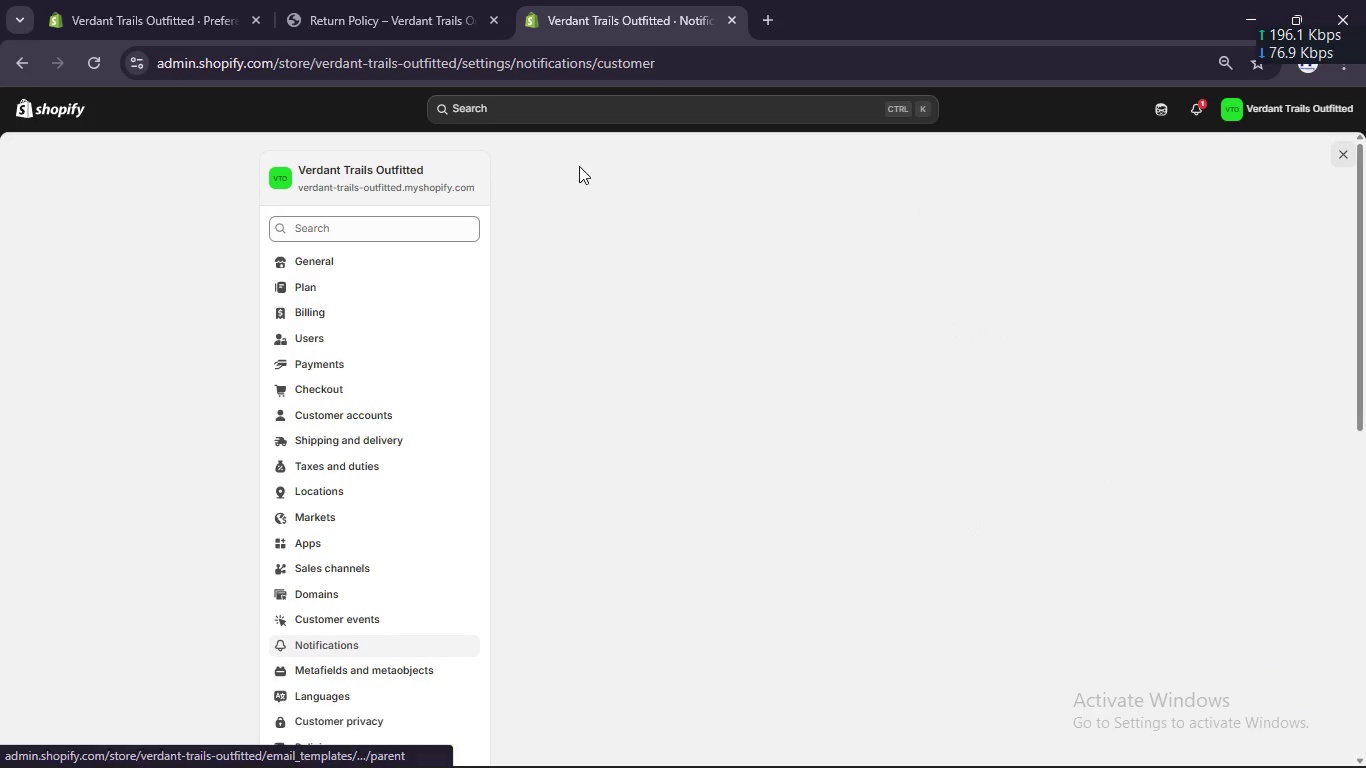 
wait(5.42)
 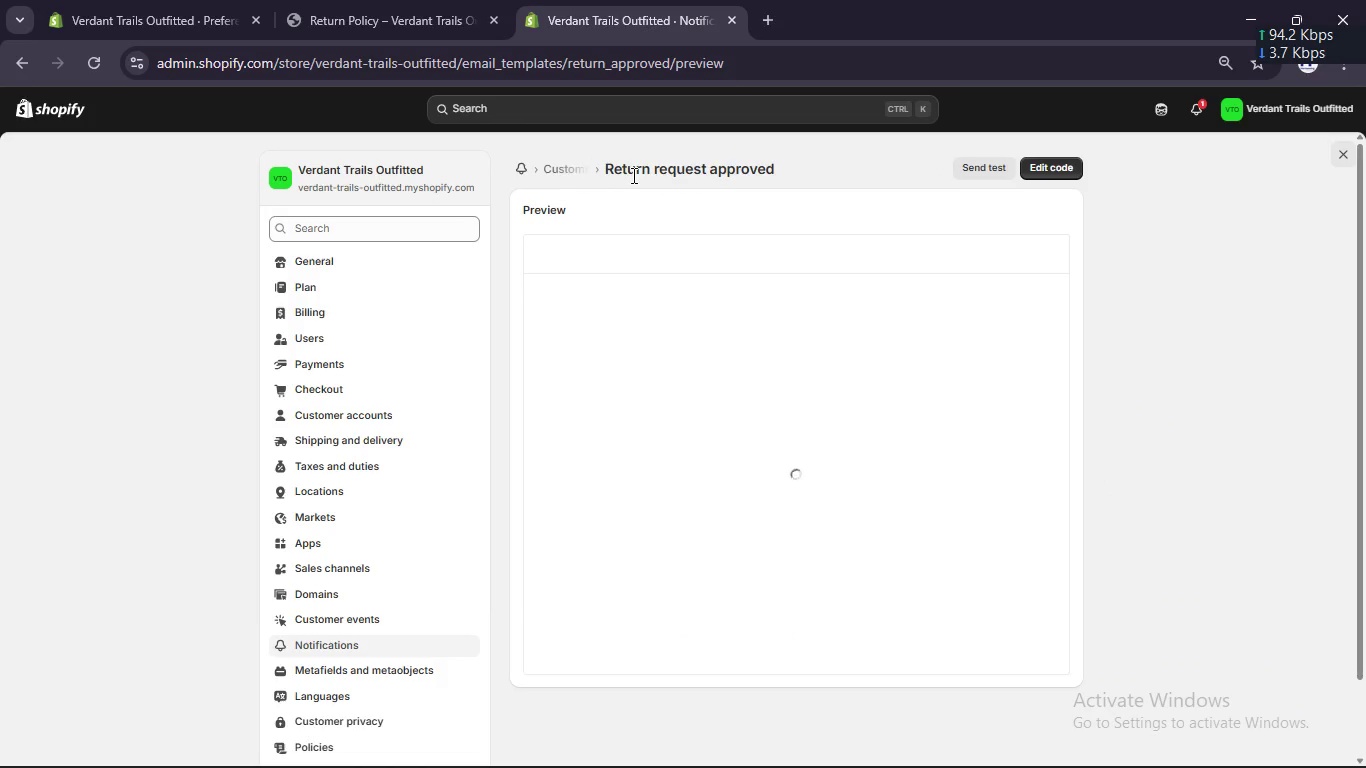 
scroll: coordinate [692, 403], scroll_direction: down, amount: 10.0
 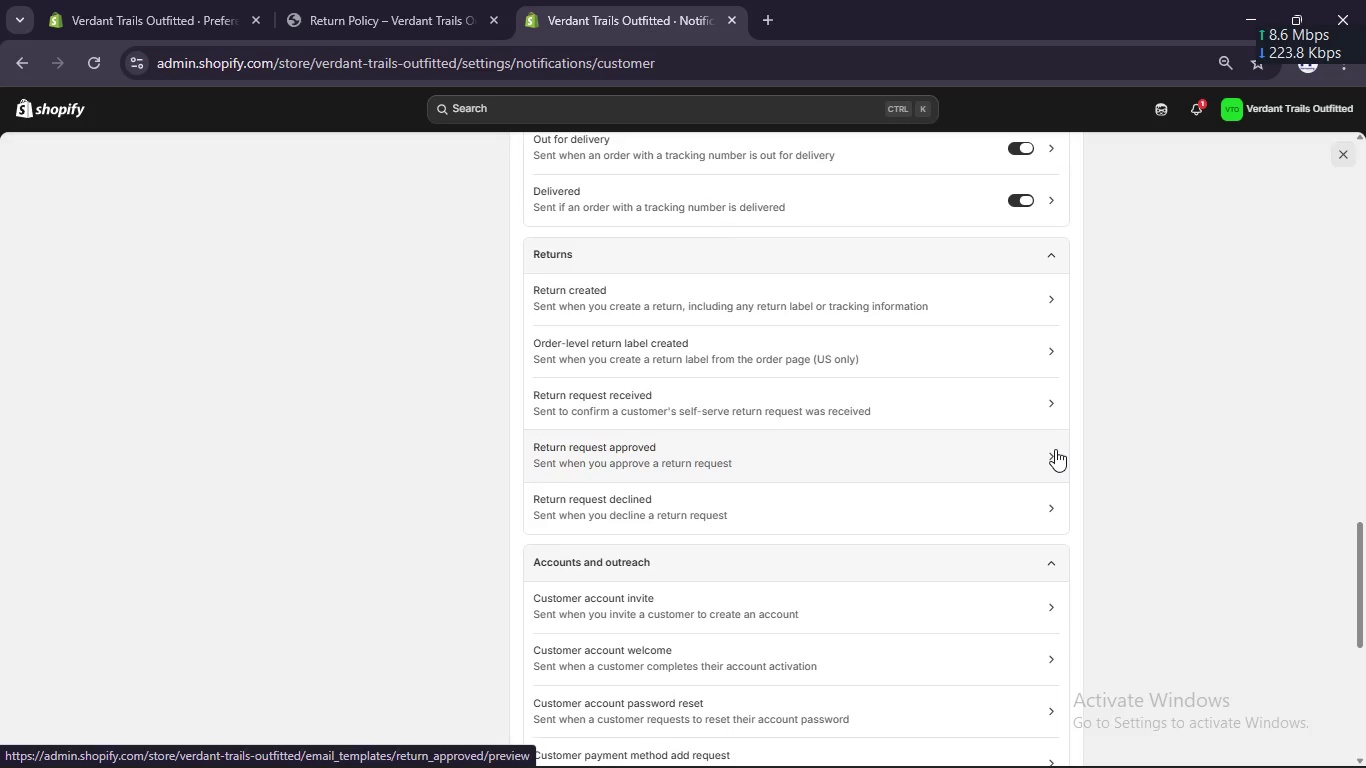 
wait(13.17)
 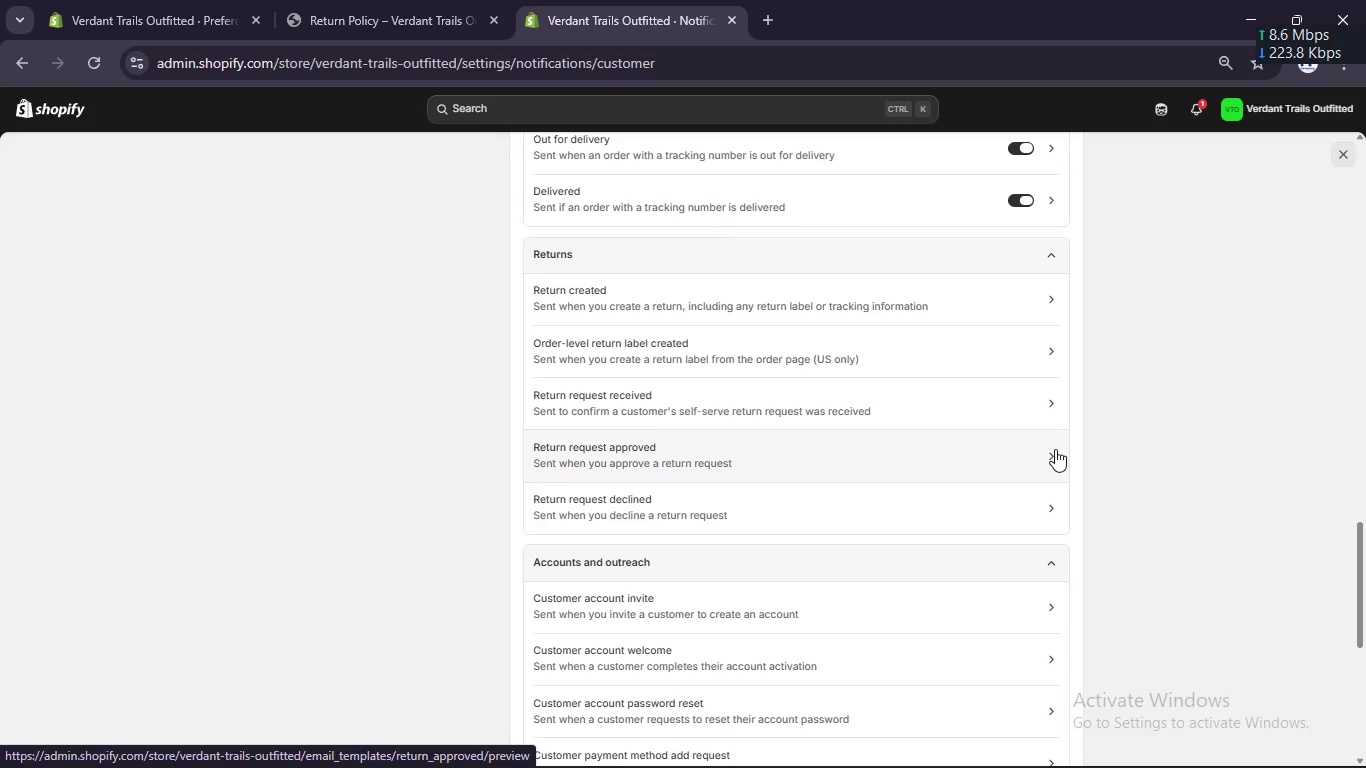 
left_click([1049, 455])
 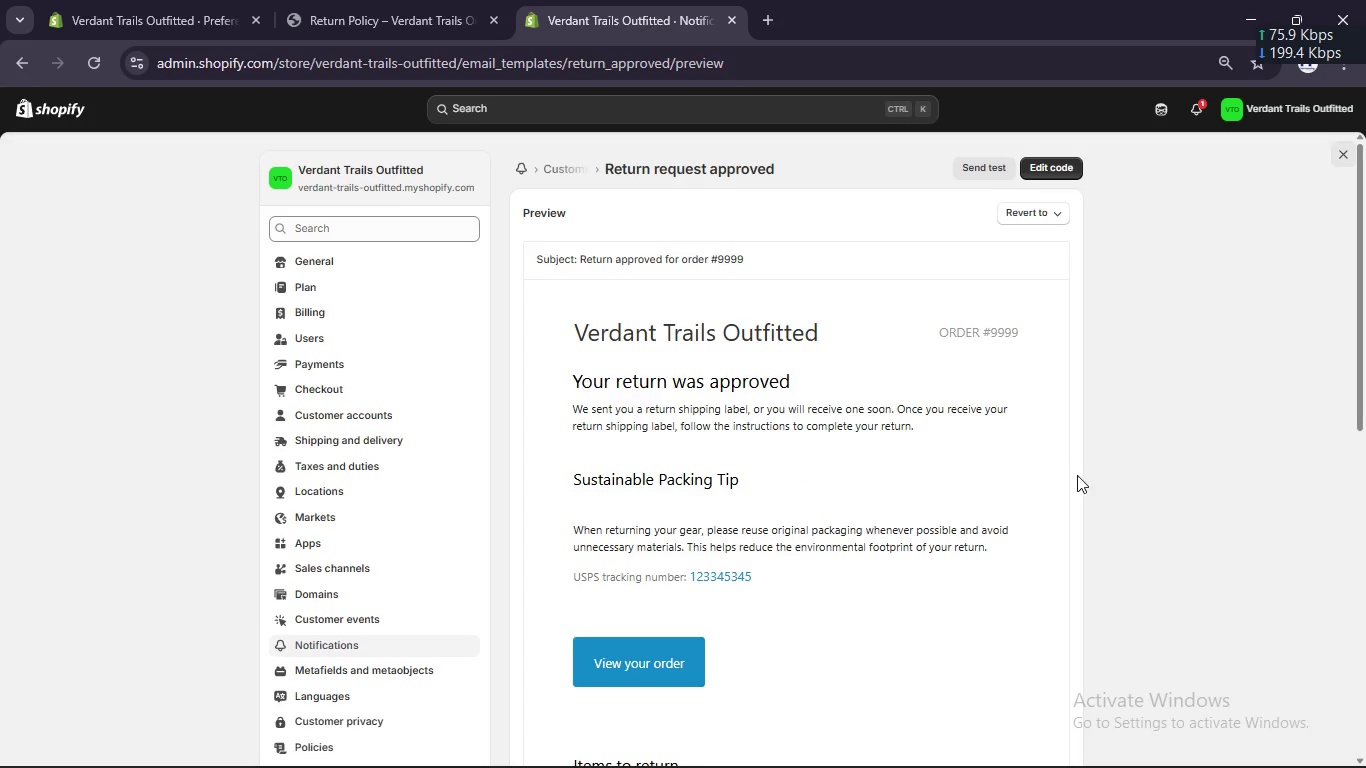 
scroll: coordinate [818, 483], scroll_direction: none, amount: 0.0
 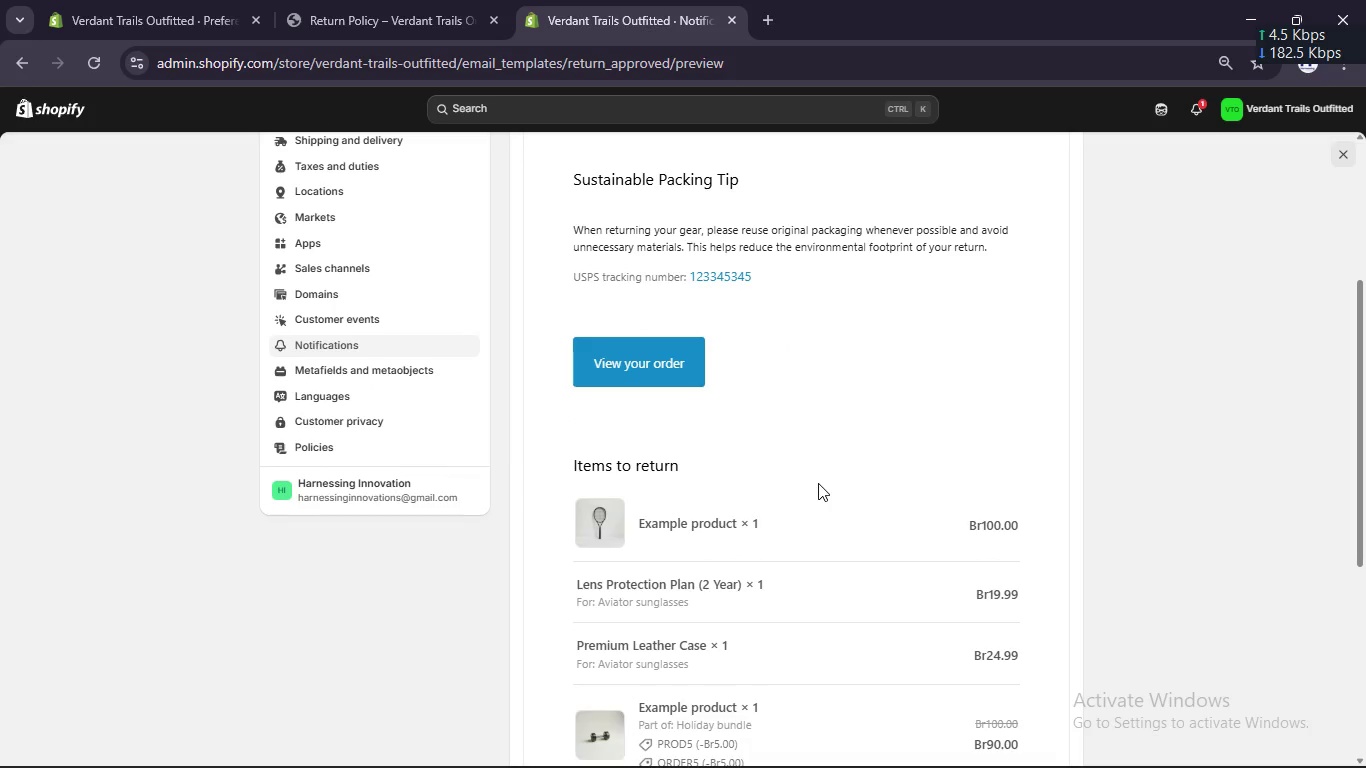 
scroll: coordinate [818, 483], scroll_direction: up, amount: 2.0
 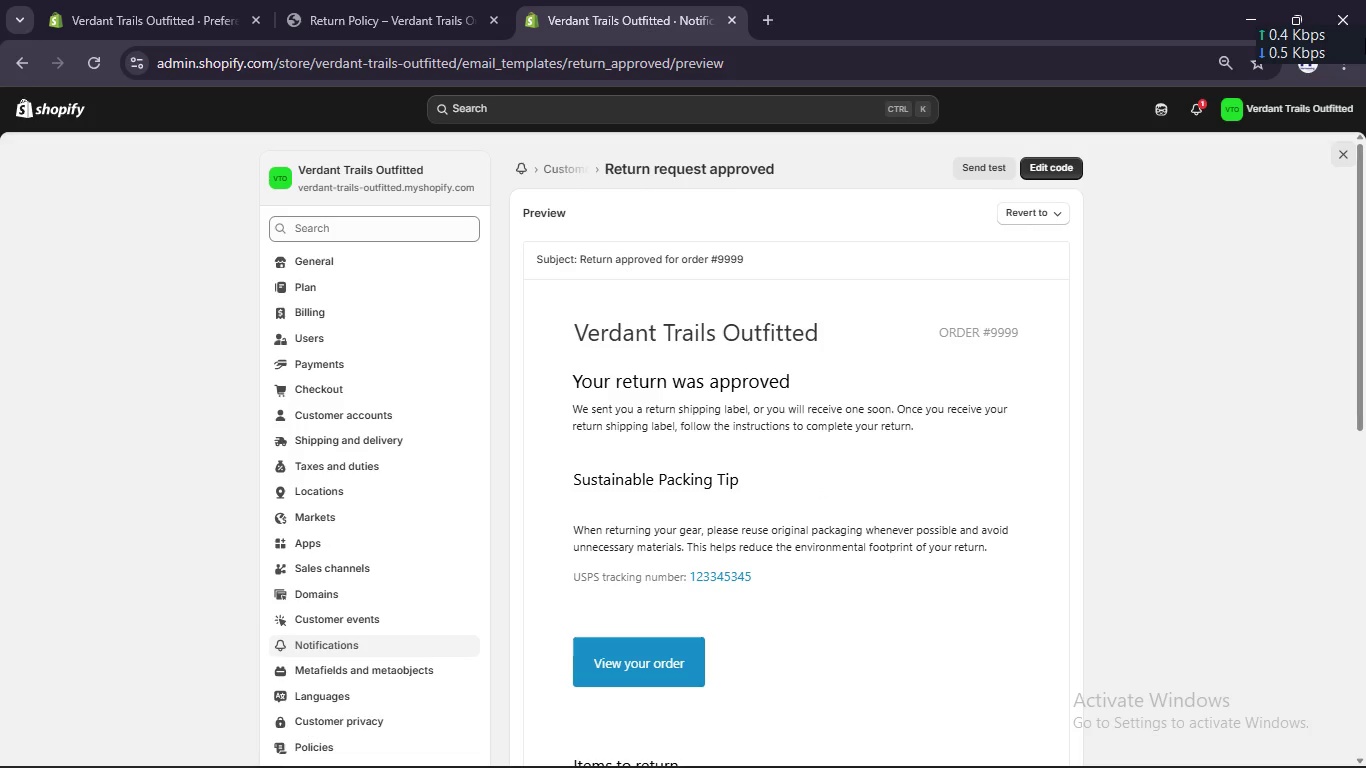 
wait(15.63)
 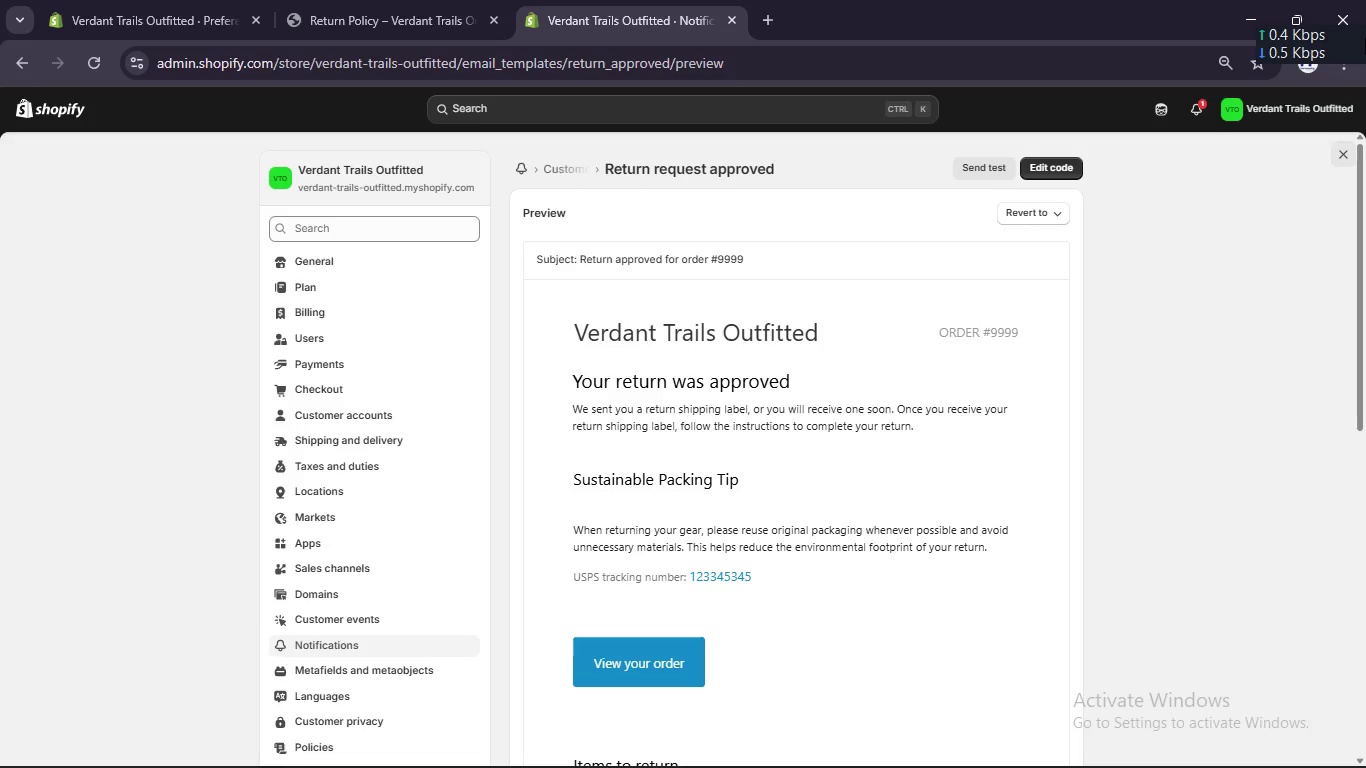 
left_click([335, 16])
 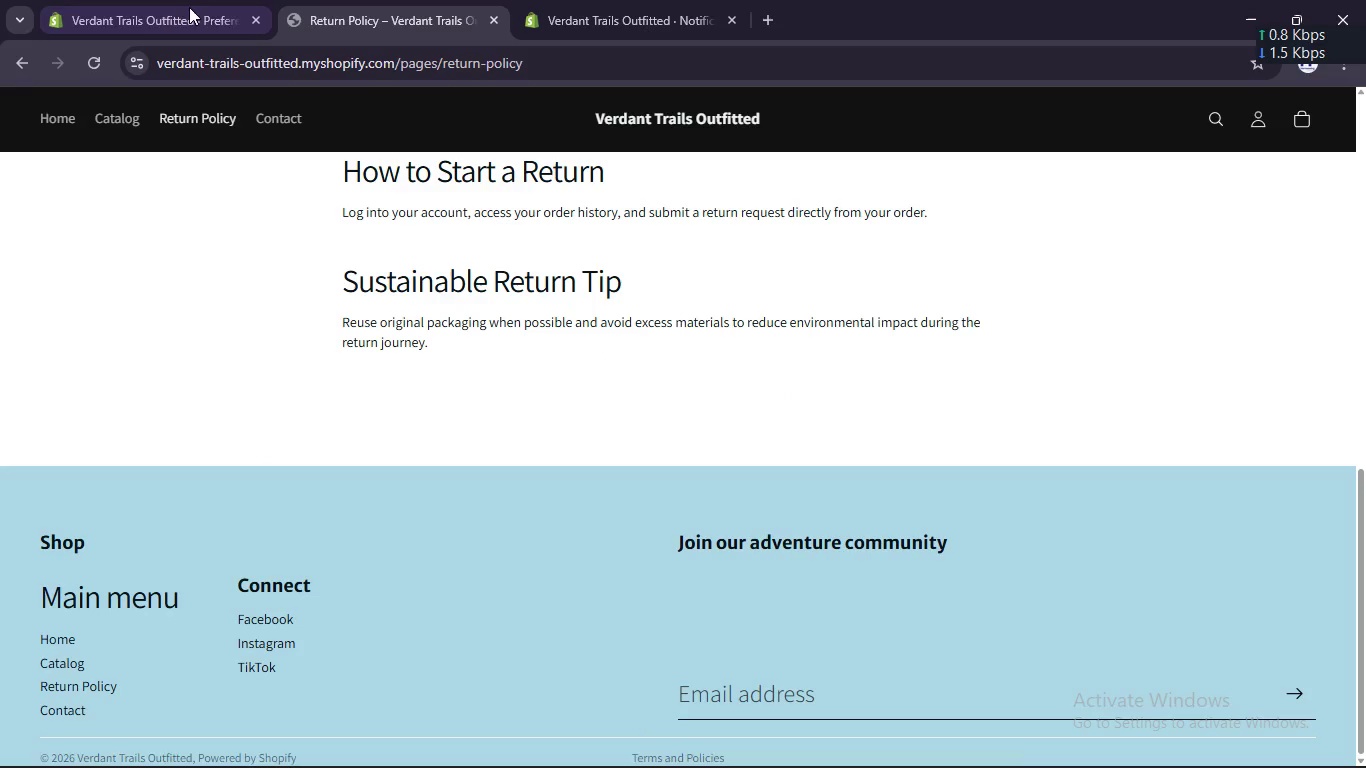 
left_click([184, 5])
 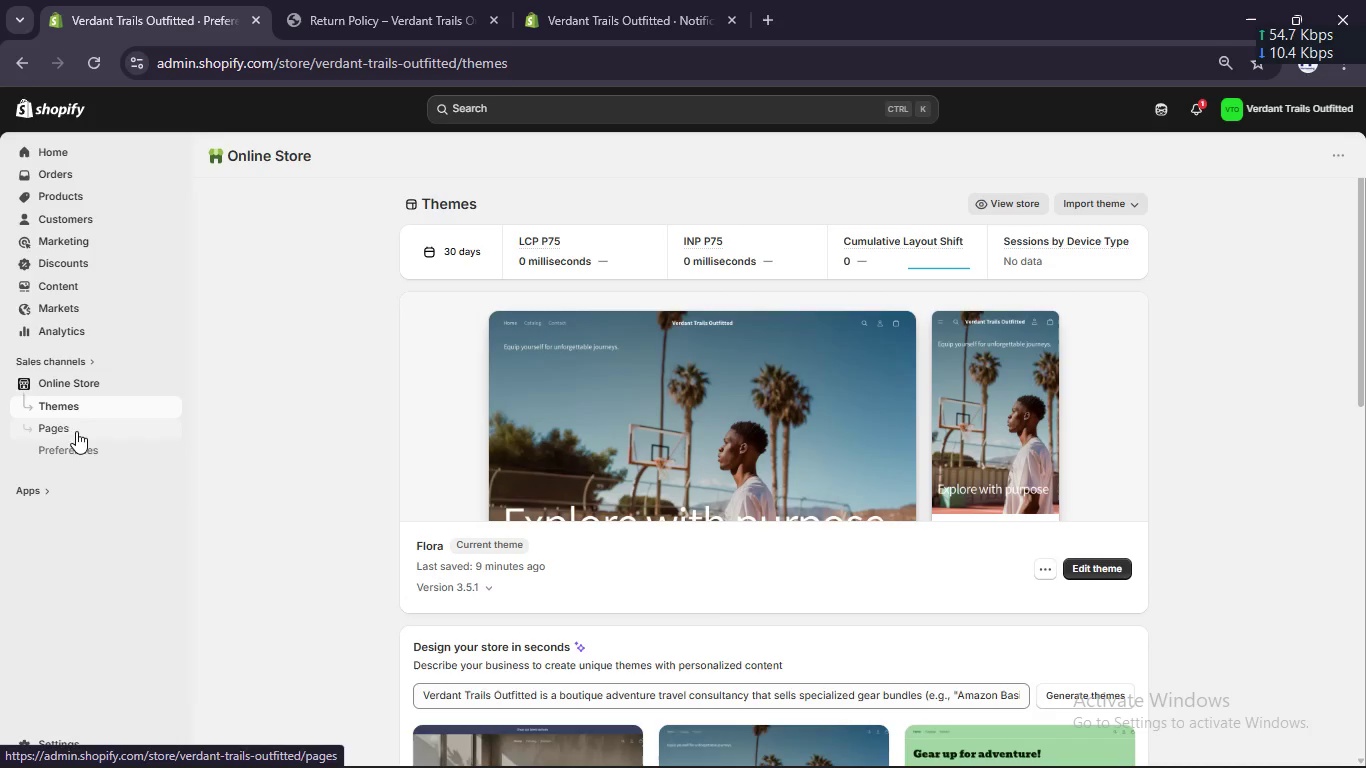 
left_click([77, 383])
 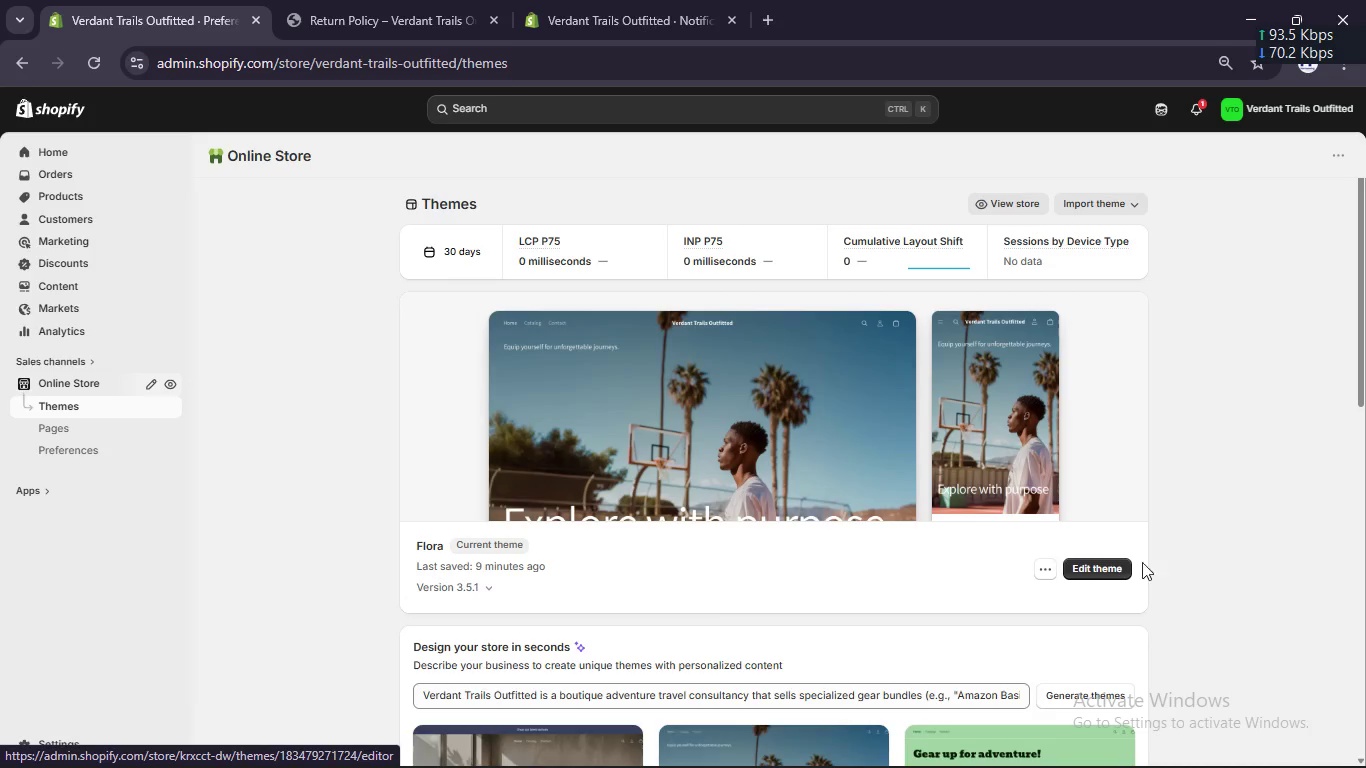 
left_click([1102, 570])
 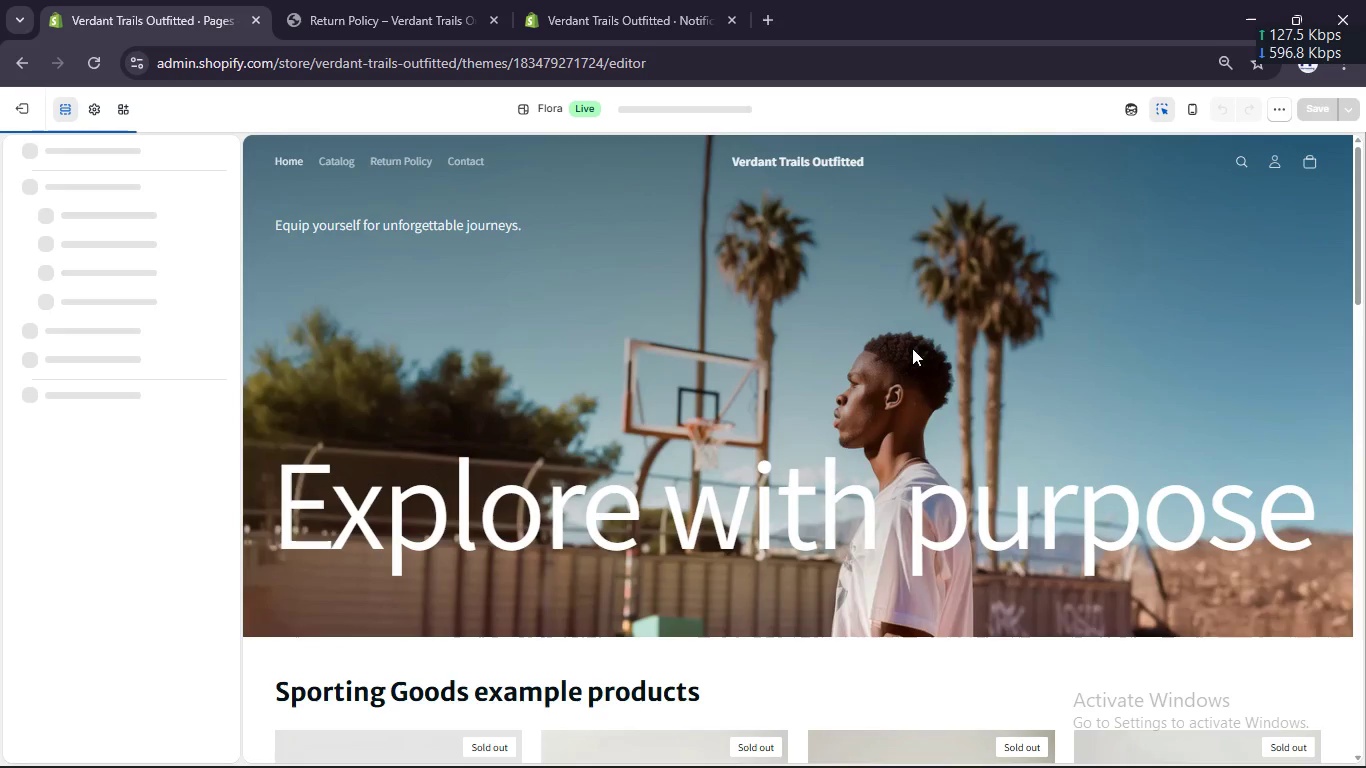 
wait(7.41)
 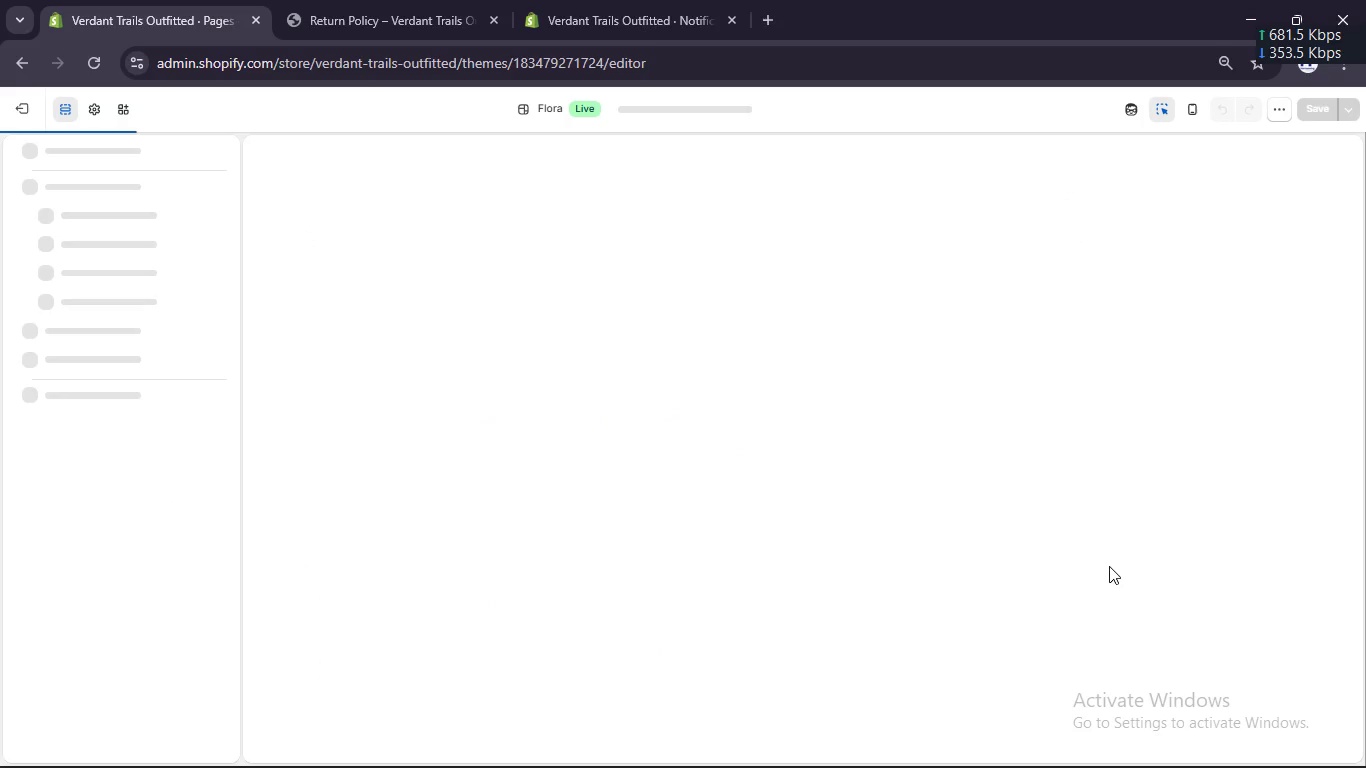 
scroll: coordinate [938, 434], scroll_direction: down, amount: 3.0
 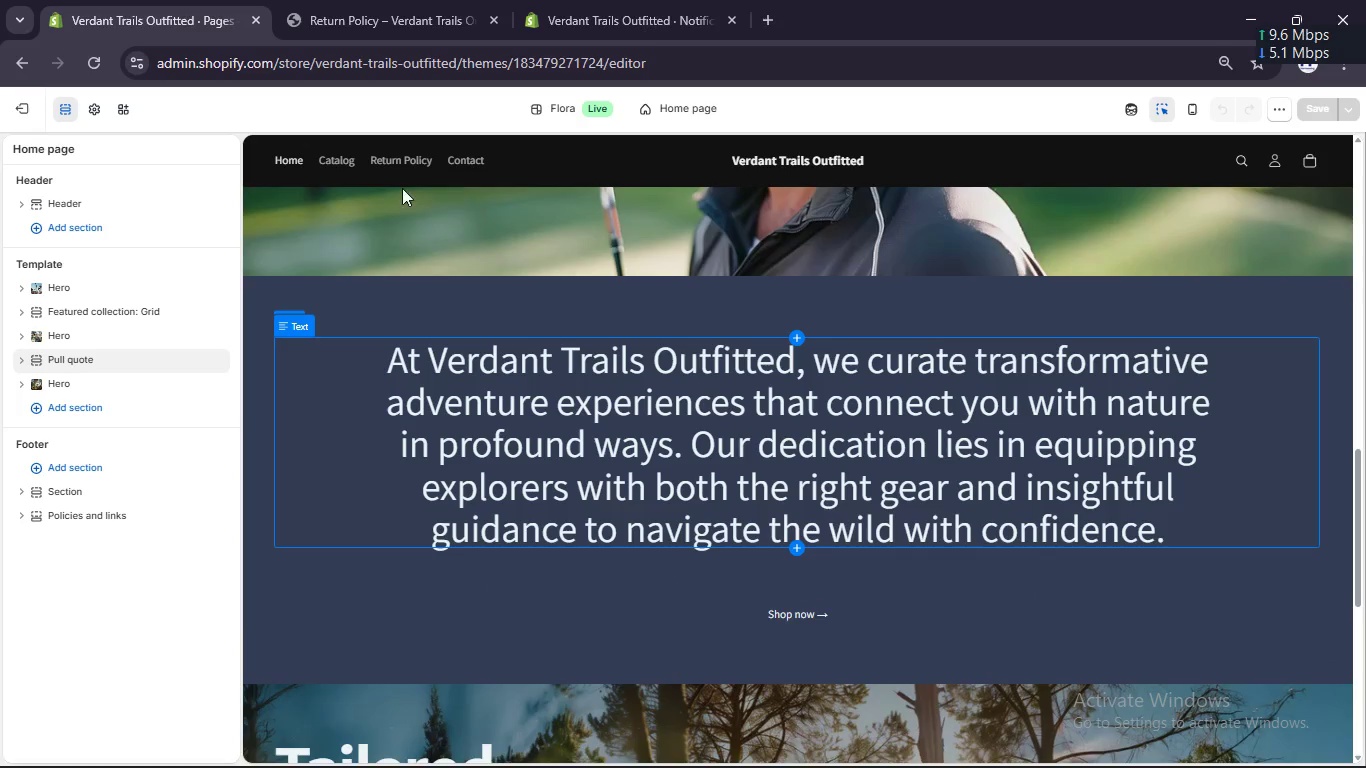 
double_click([382, 155])
 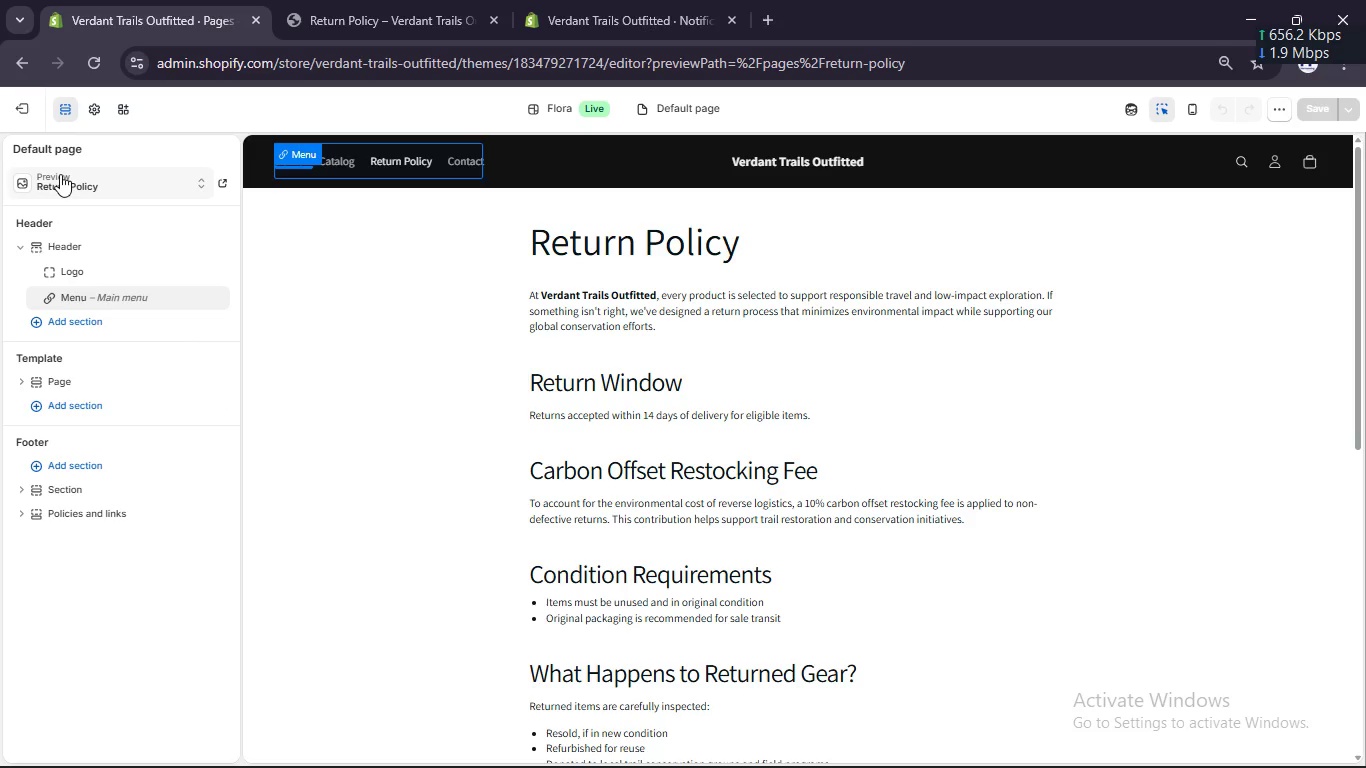 
left_click_drag(start_coordinate=[319, 318], to_coordinate=[327, 316])
 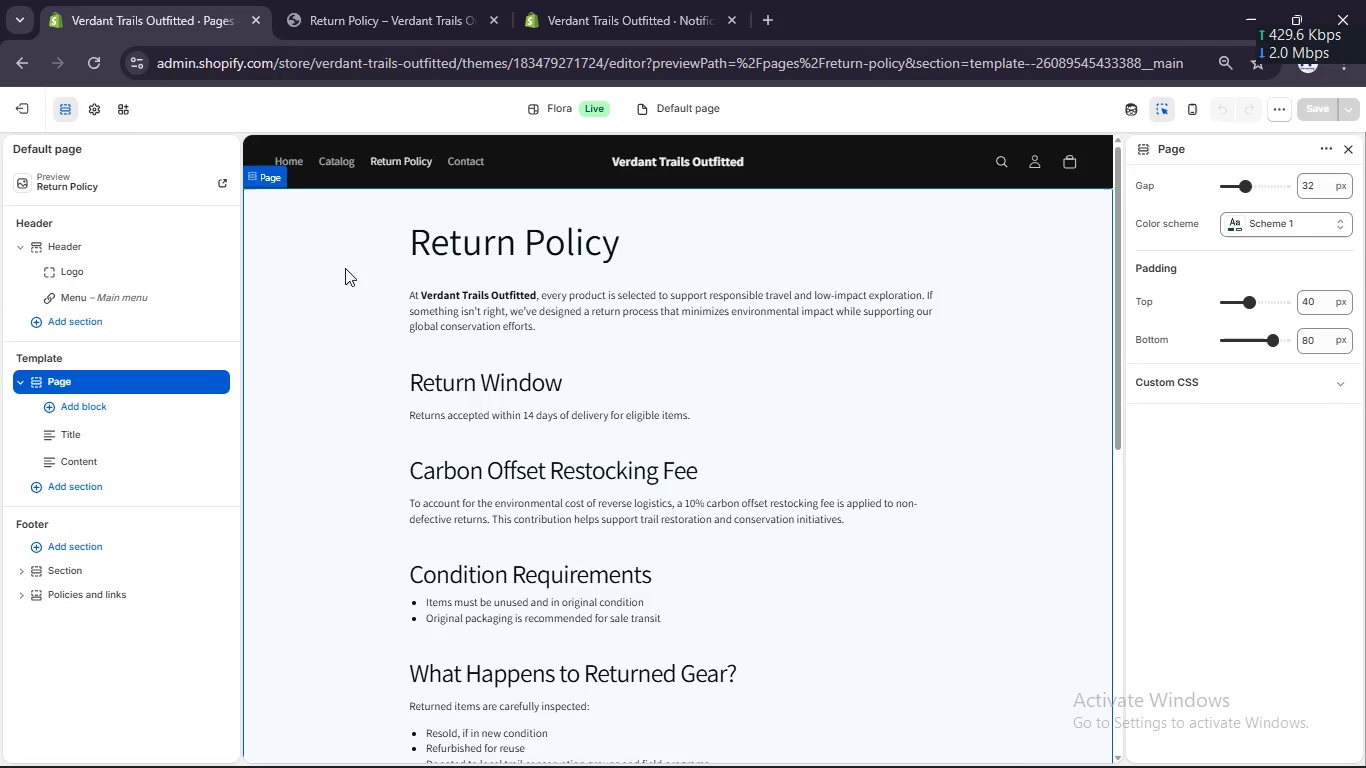 
left_click([1234, 221])
 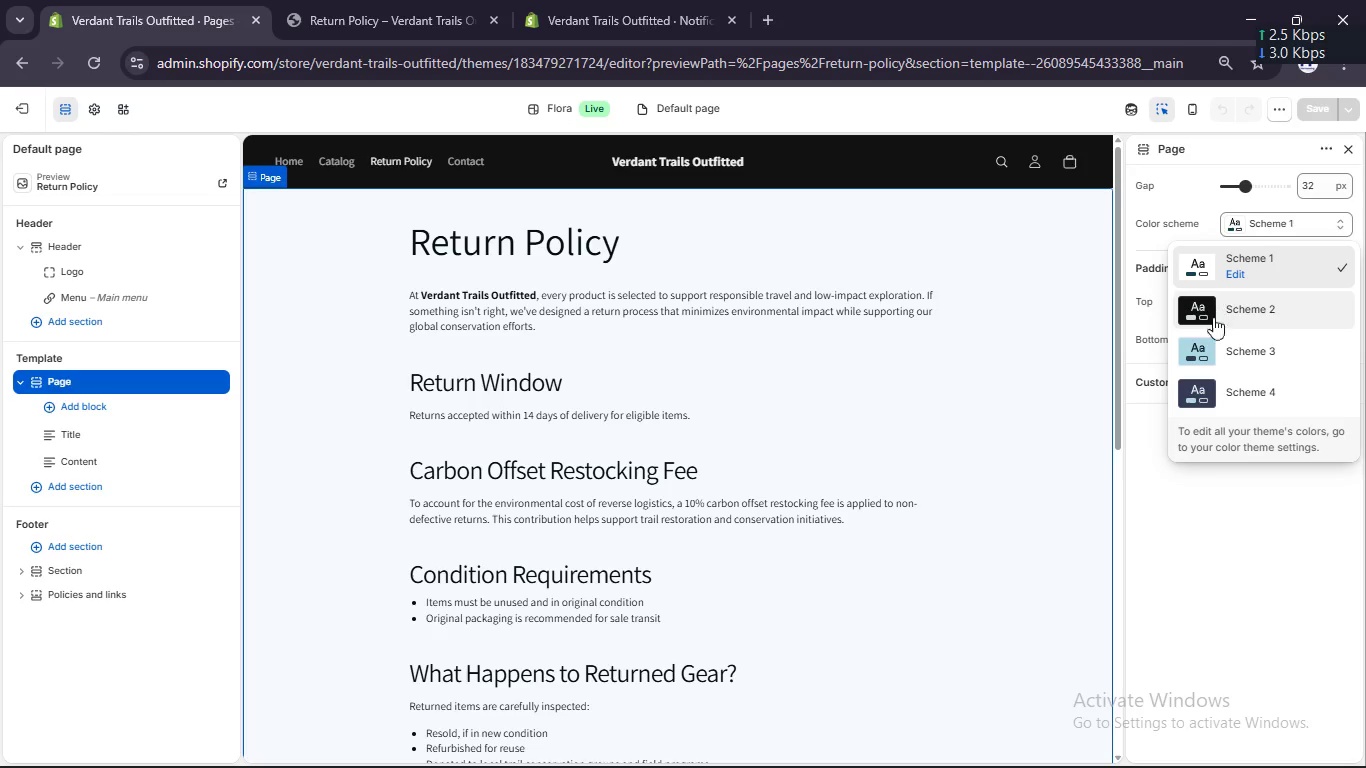 
left_click([1202, 345])
 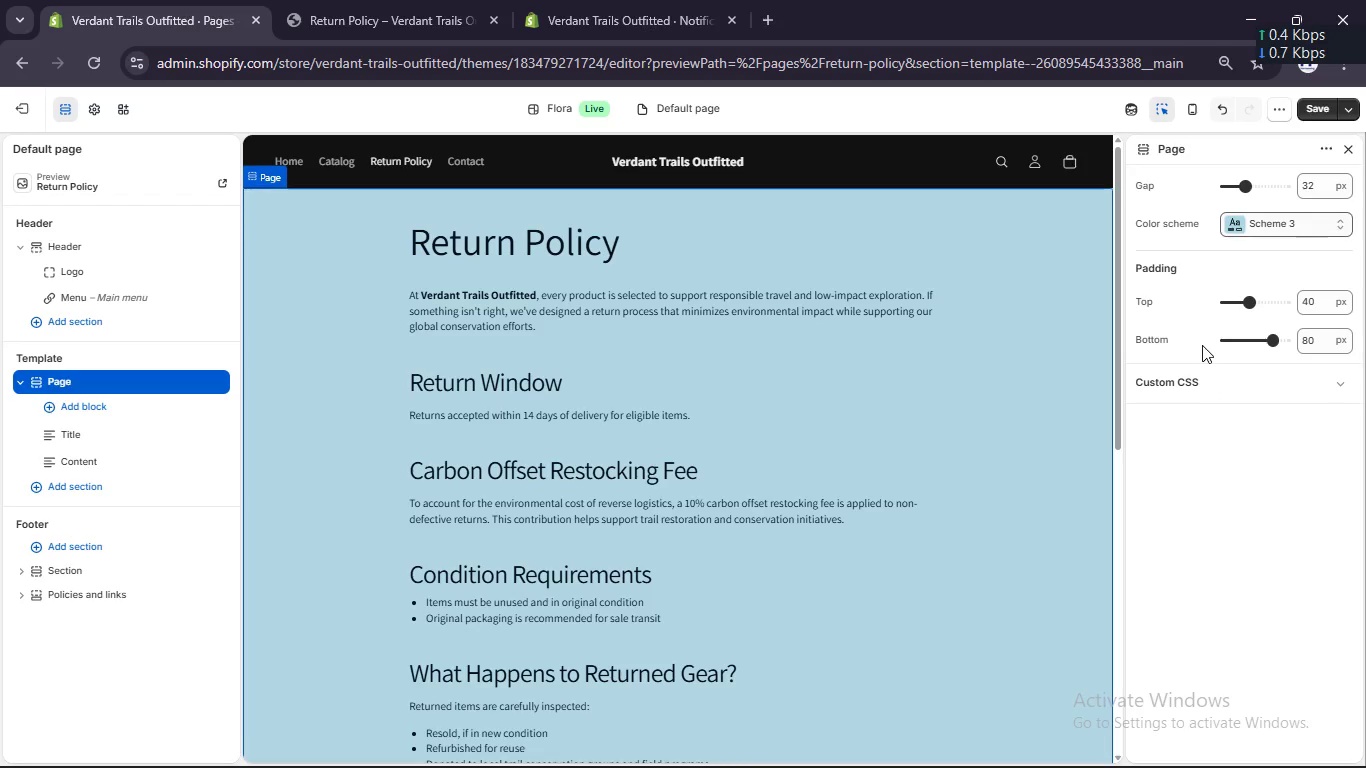 
wait(7.38)
 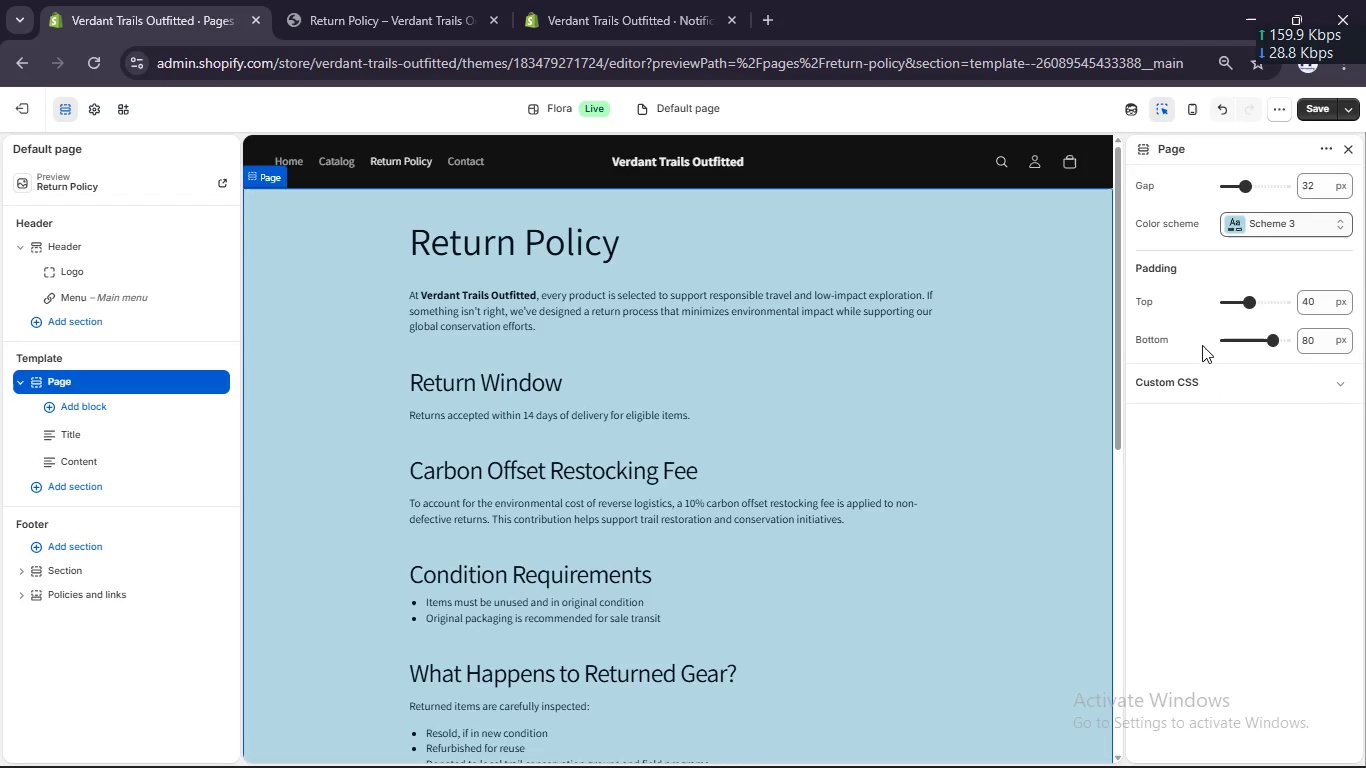 
left_click([1237, 226])
 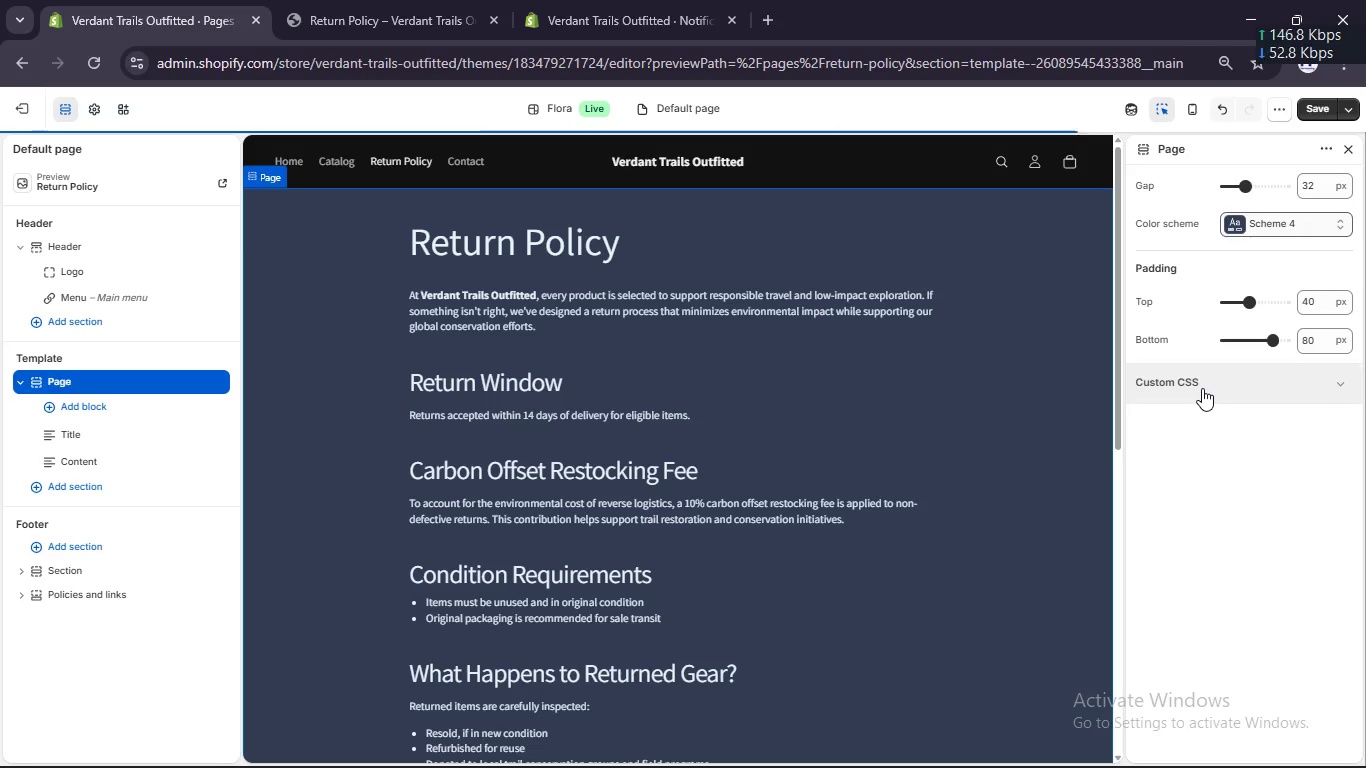 
scroll: coordinate [868, 395], scroll_direction: up, amount: 6.0
 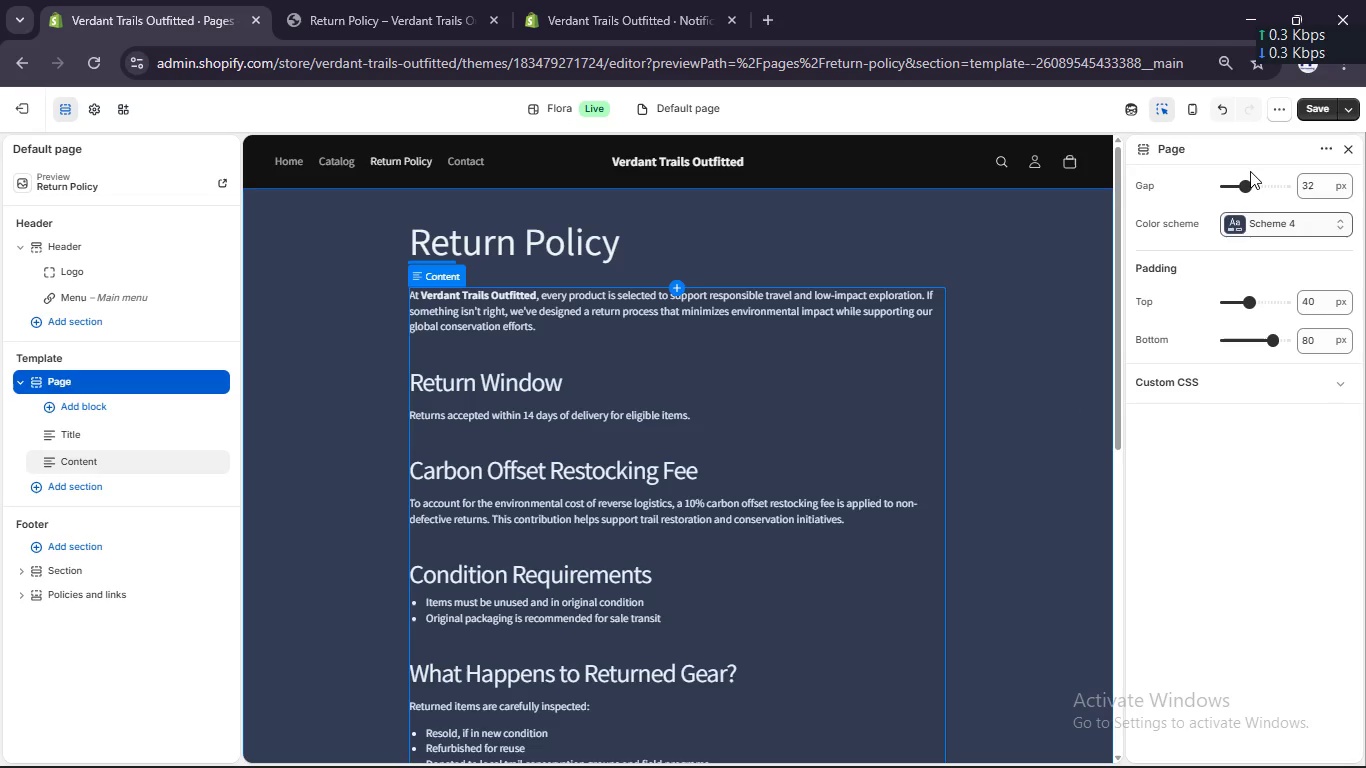 
wait(11.05)
 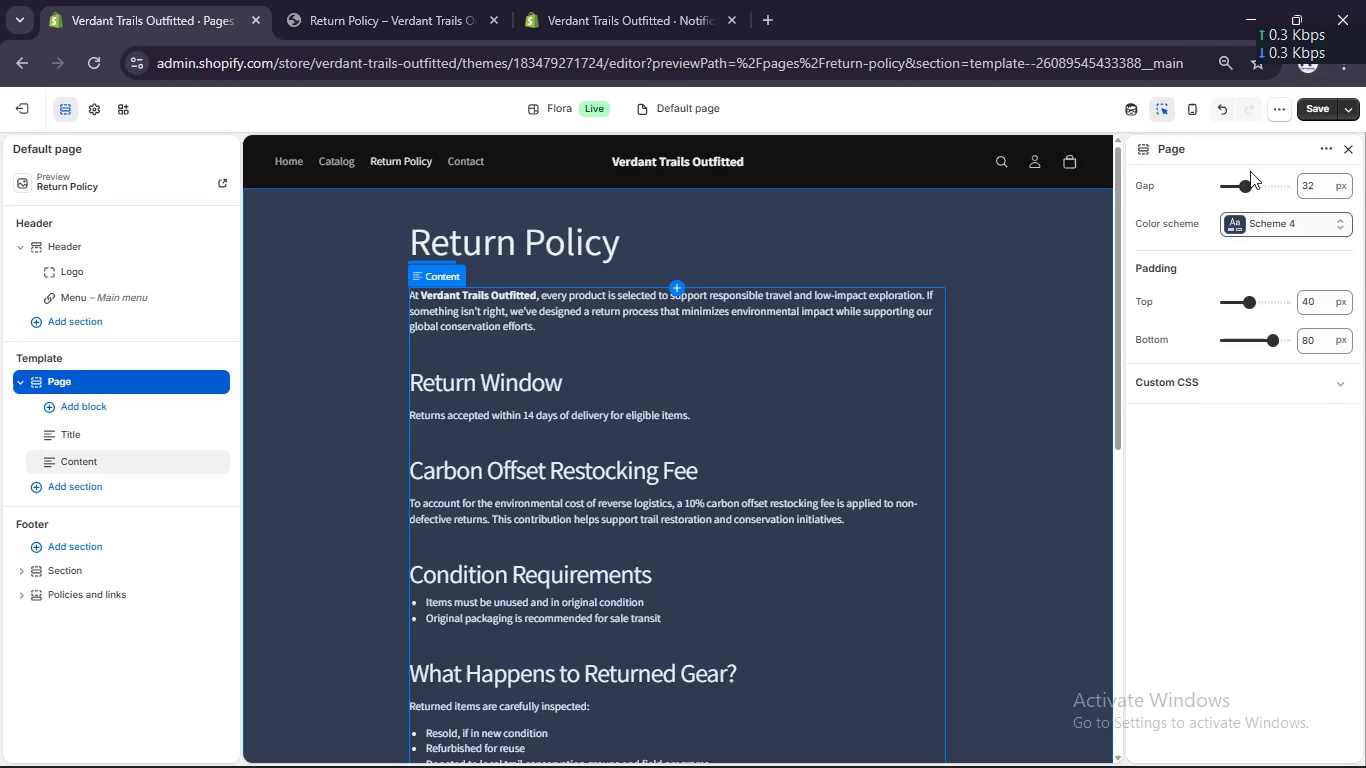 
left_click_drag(start_coordinate=[1247, 177], to_coordinate=[1265, 189])
 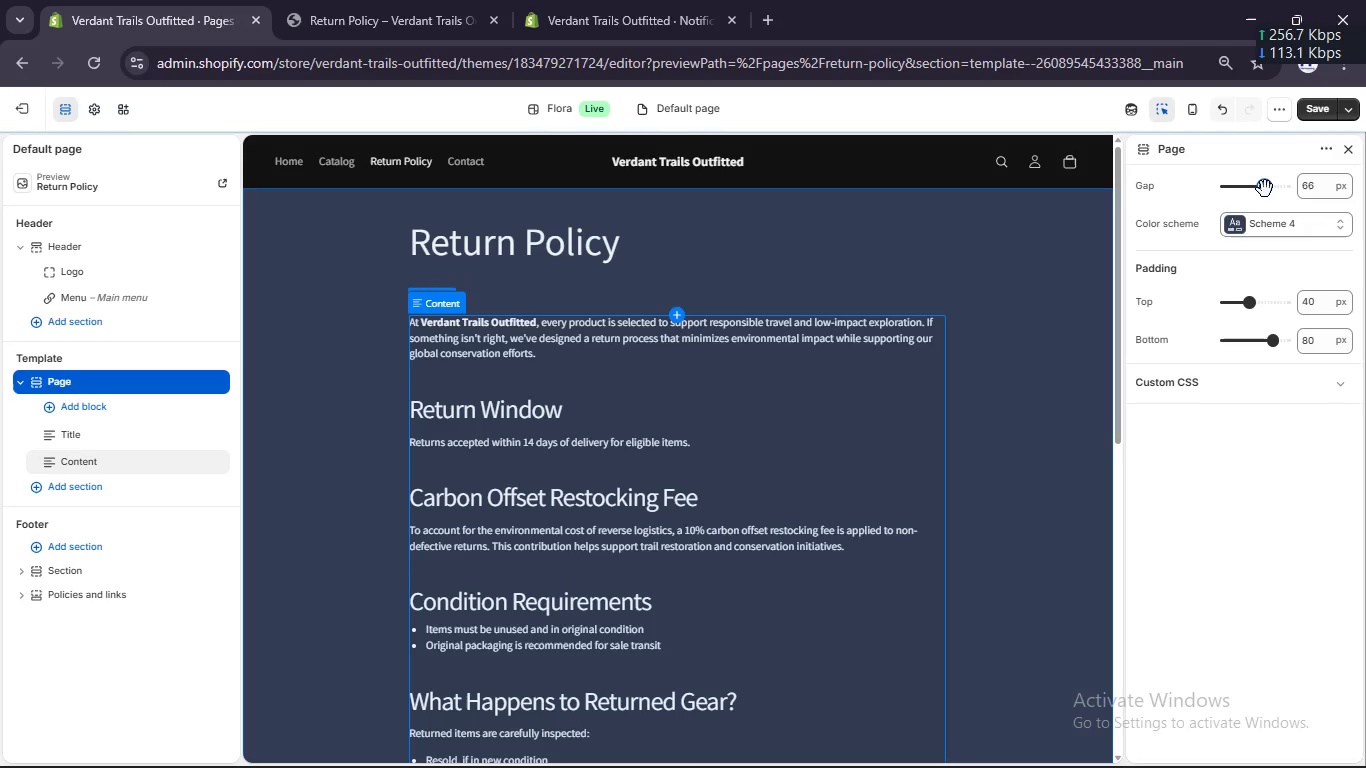 
left_click_drag(start_coordinate=[1265, 189], to_coordinate=[1236, 192])
 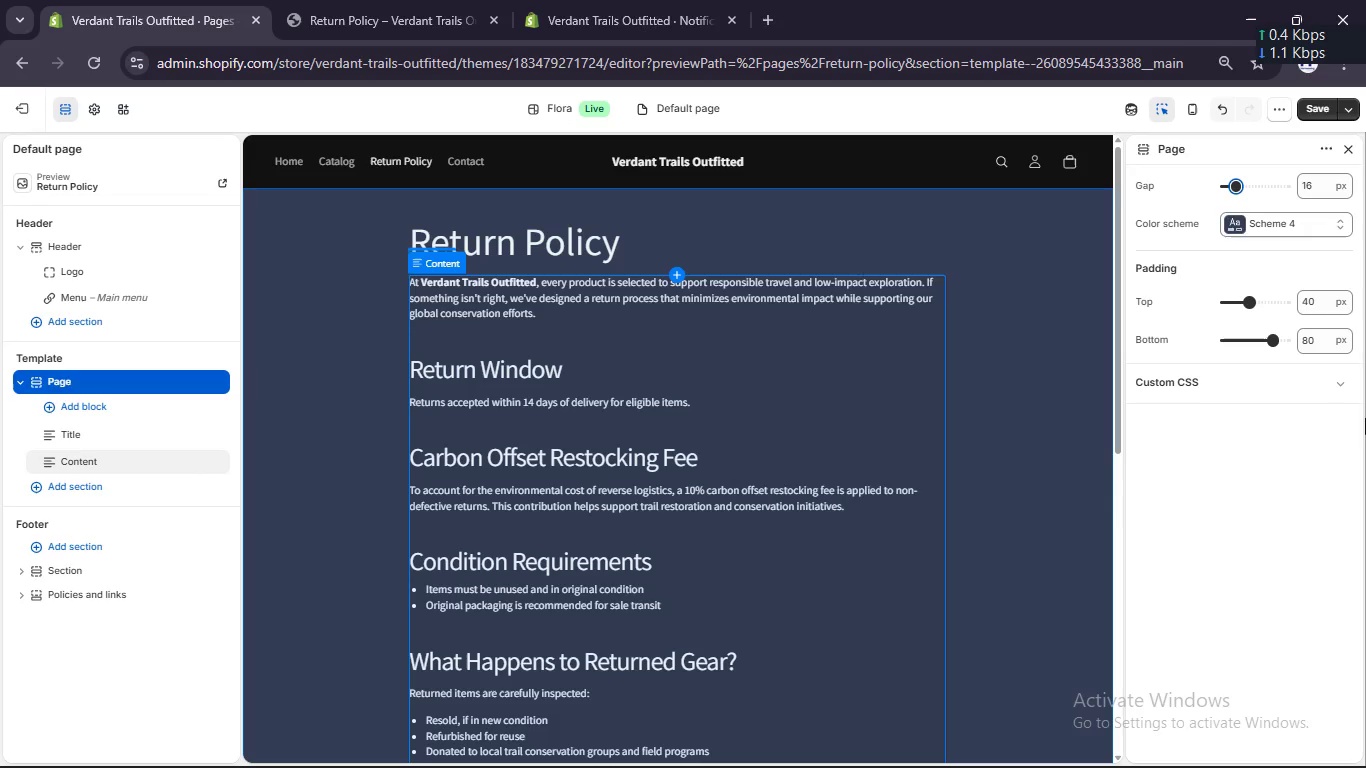 
left_click([1342, 388])
 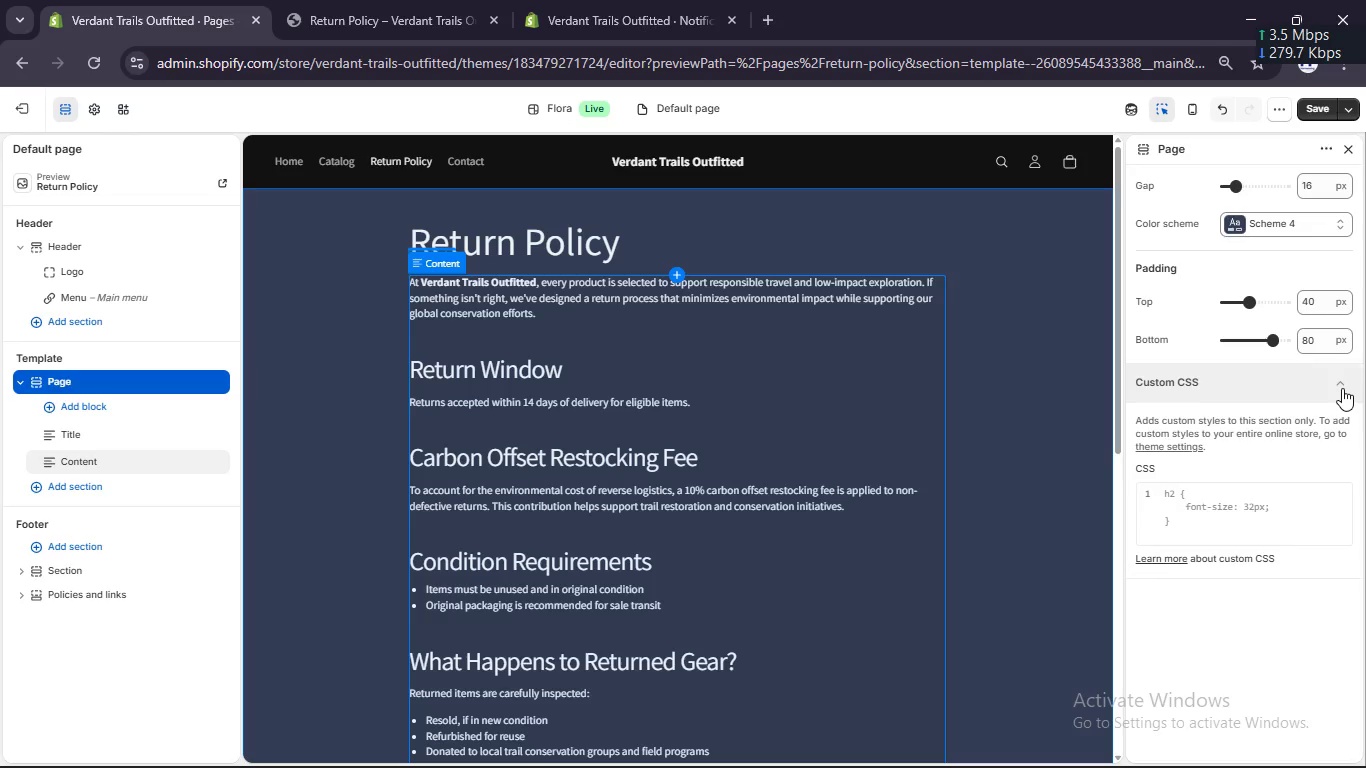 
left_click([1342, 388])
 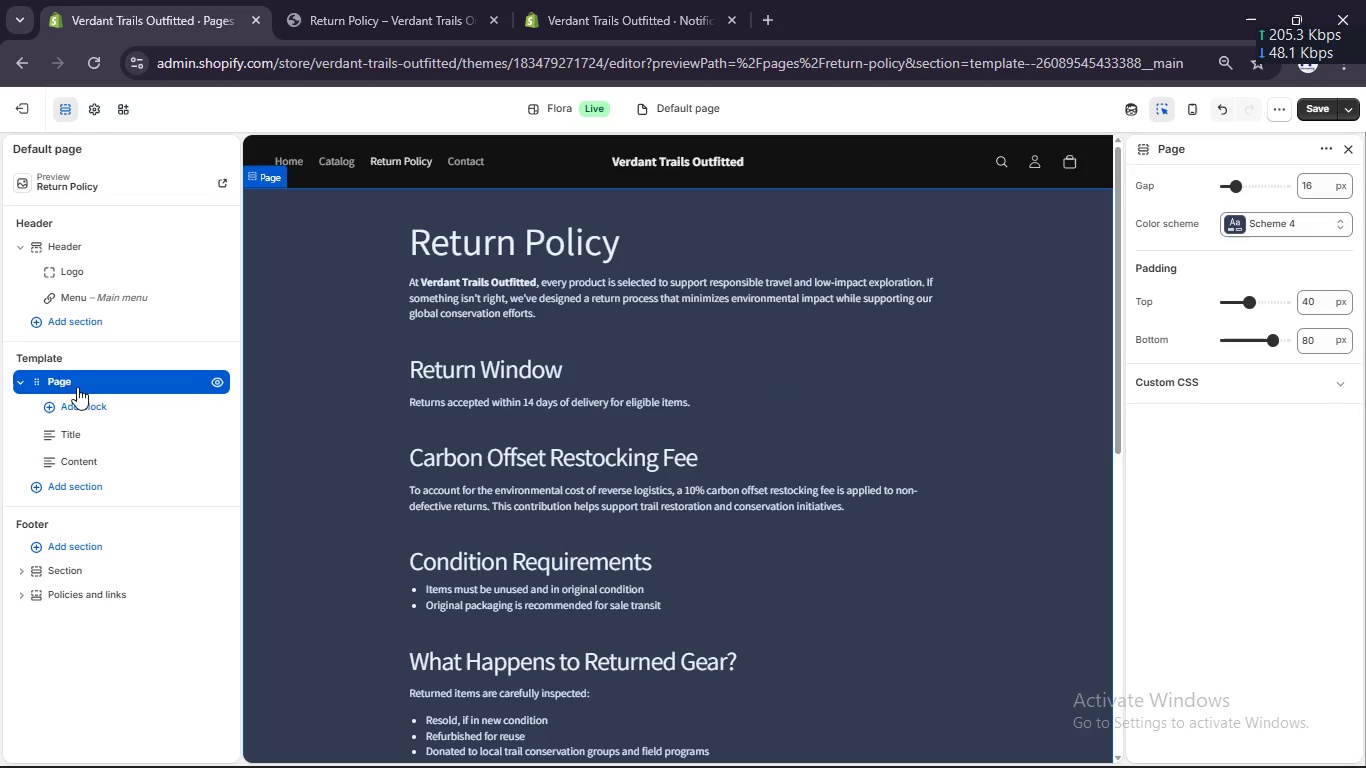 
left_click([548, 287])
 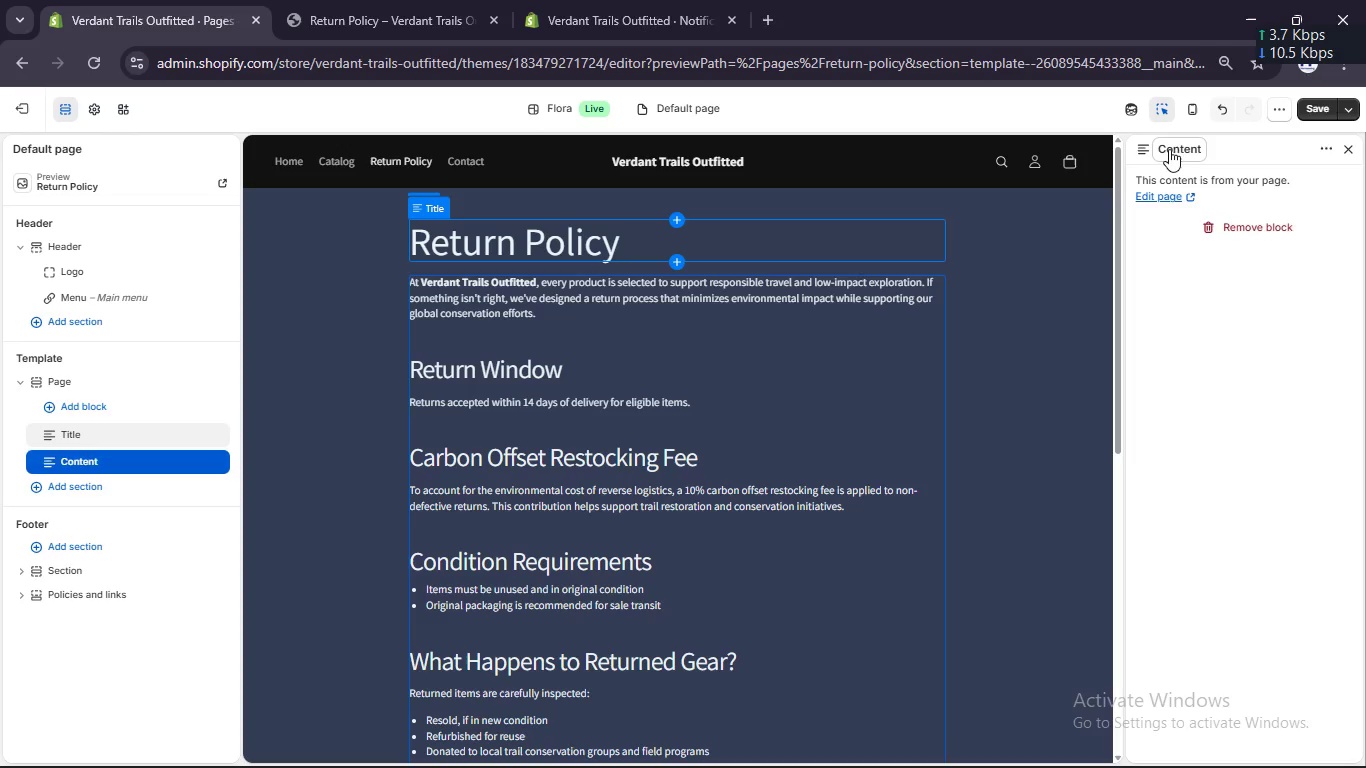 
scroll: coordinate [761, 584], scroll_direction: down, amount: 4.0
 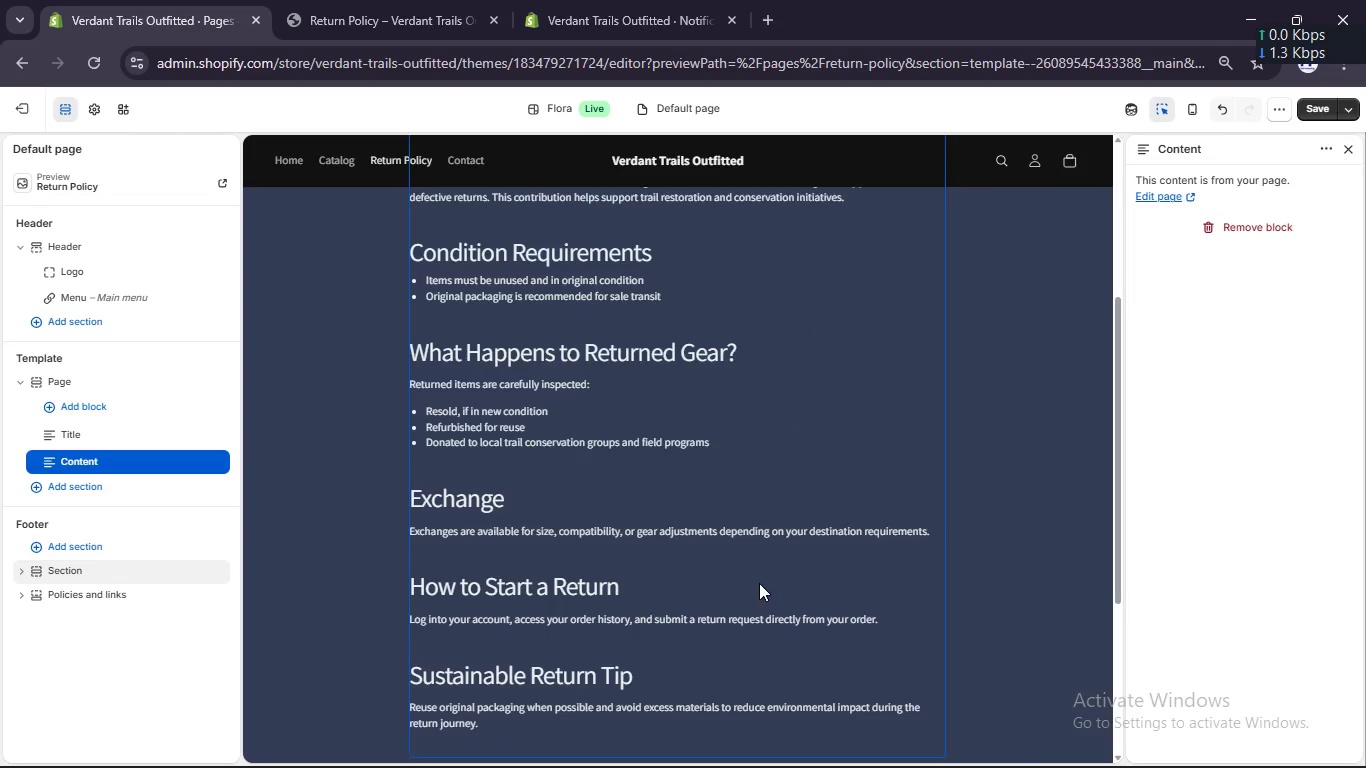 
scroll: coordinate [759, 583], scroll_direction: up, amount: 1.0
 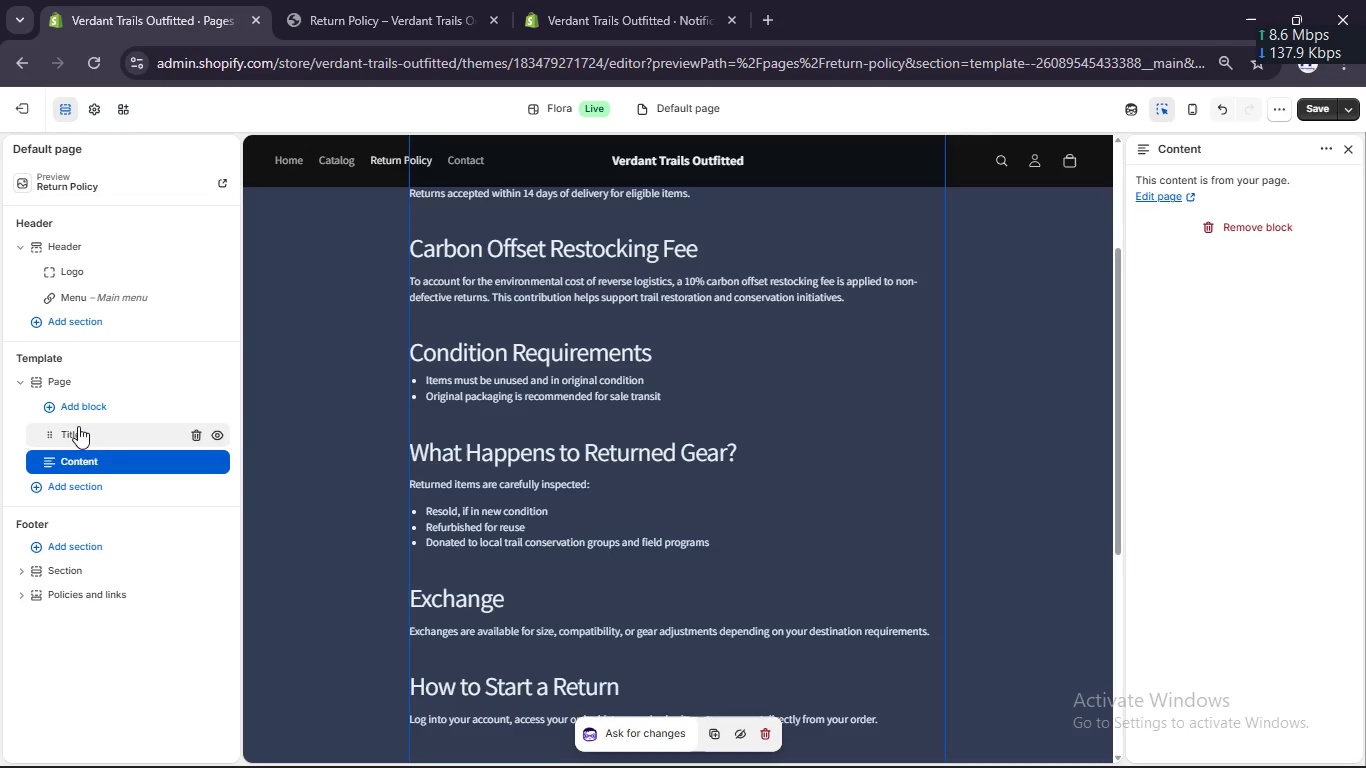 
left_click([84, 411])
 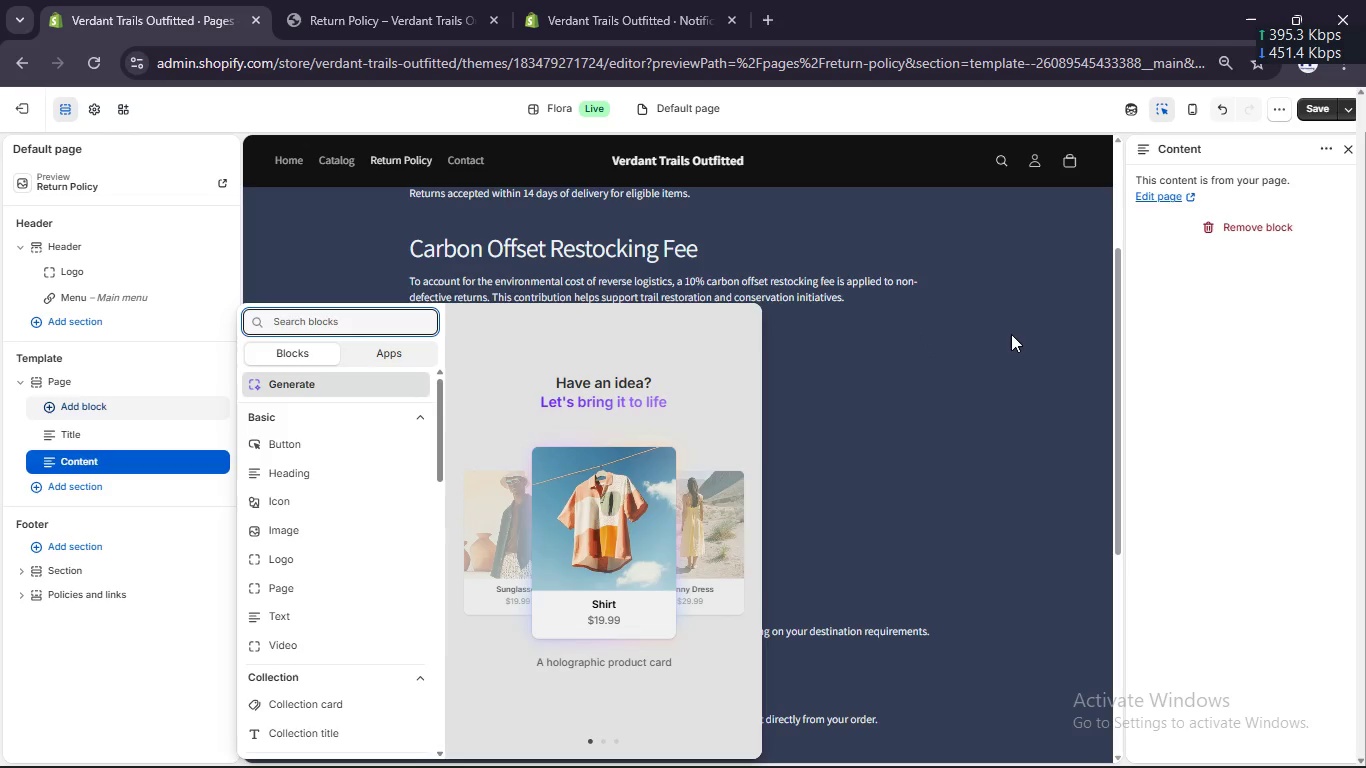 
left_click([1011, 334])
 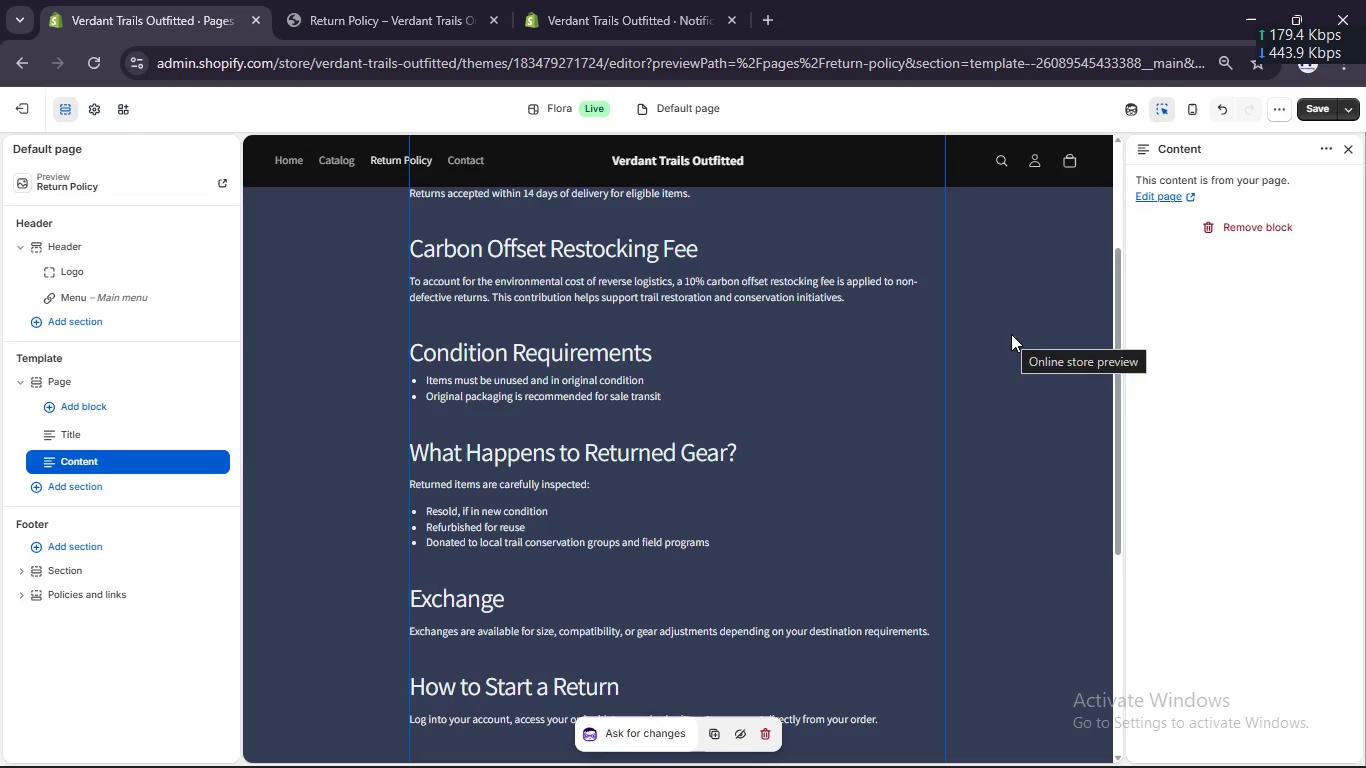 
scroll: coordinate [1011, 334], scroll_direction: up, amount: 6.0
 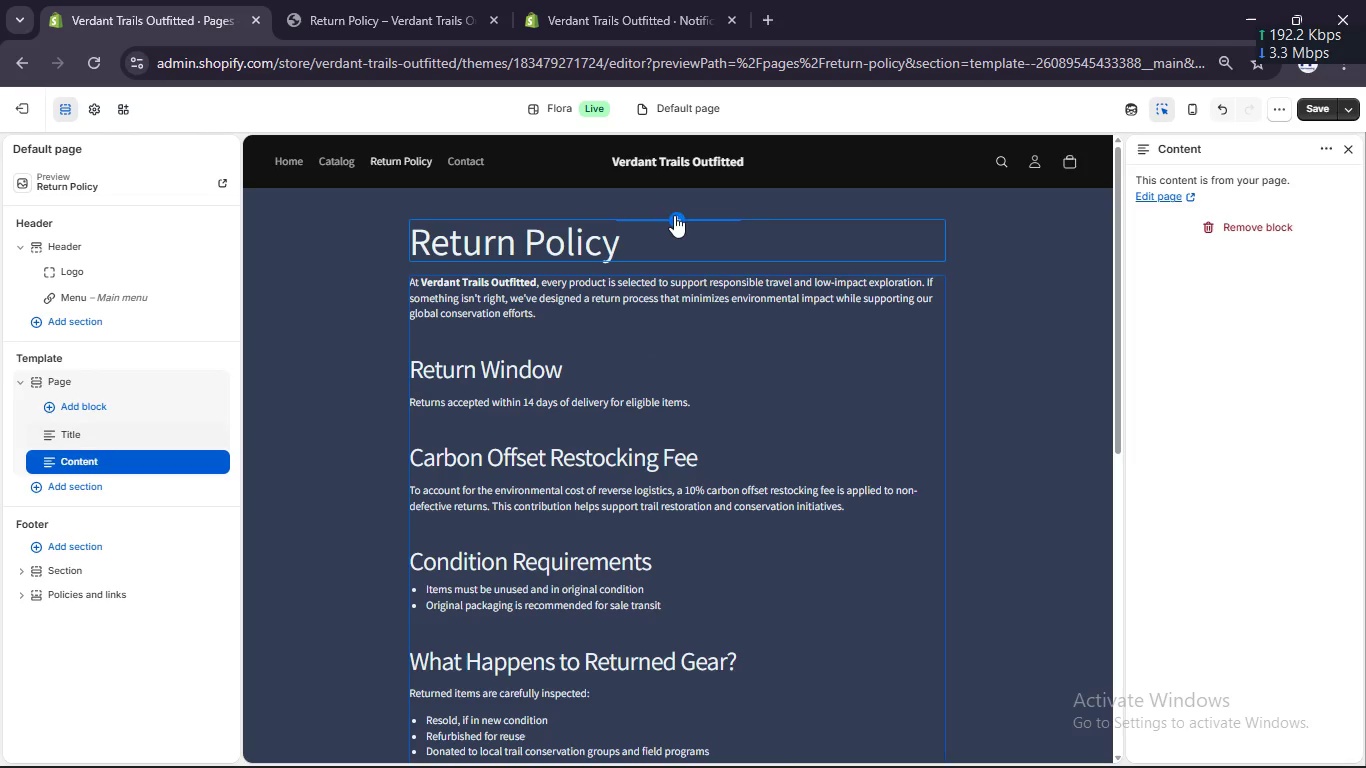 
mouse_move([673, 222])
 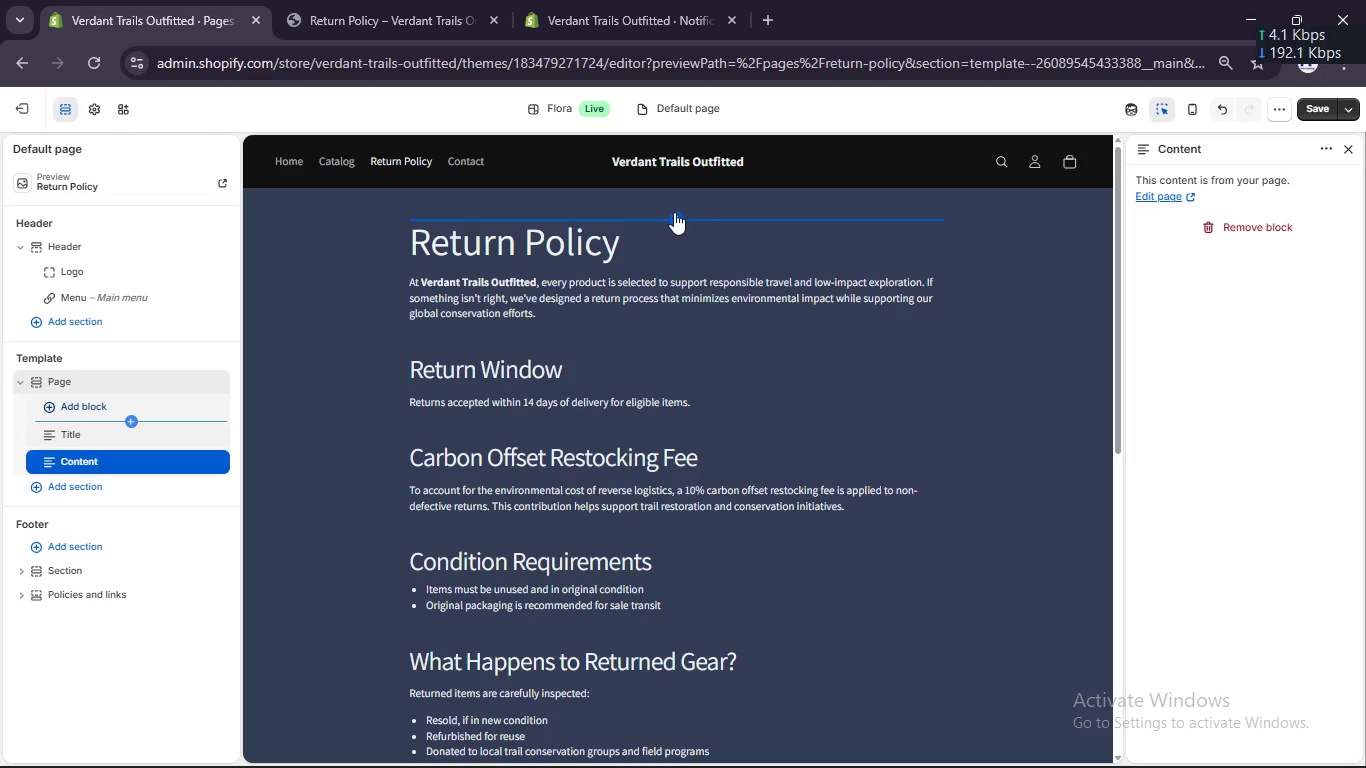 
left_click([674, 212])
 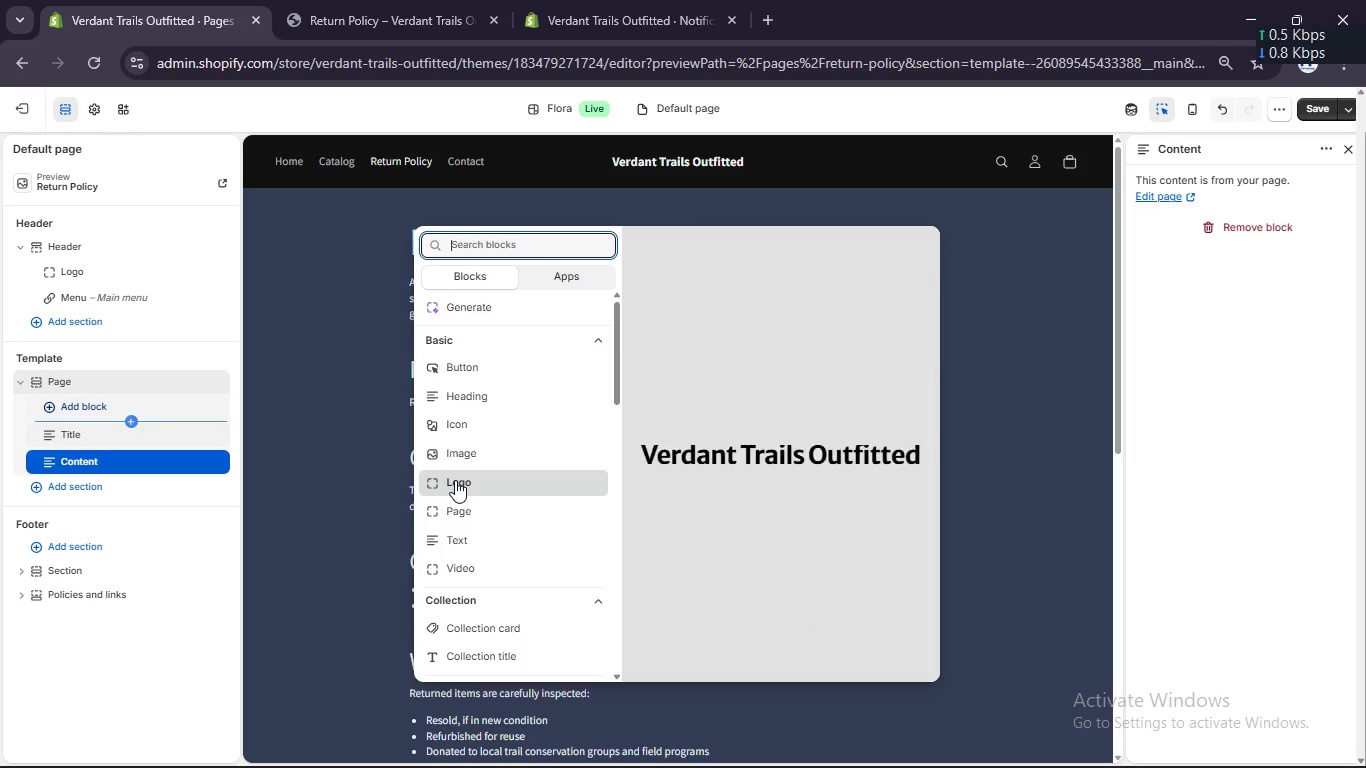 
wait(9.47)
 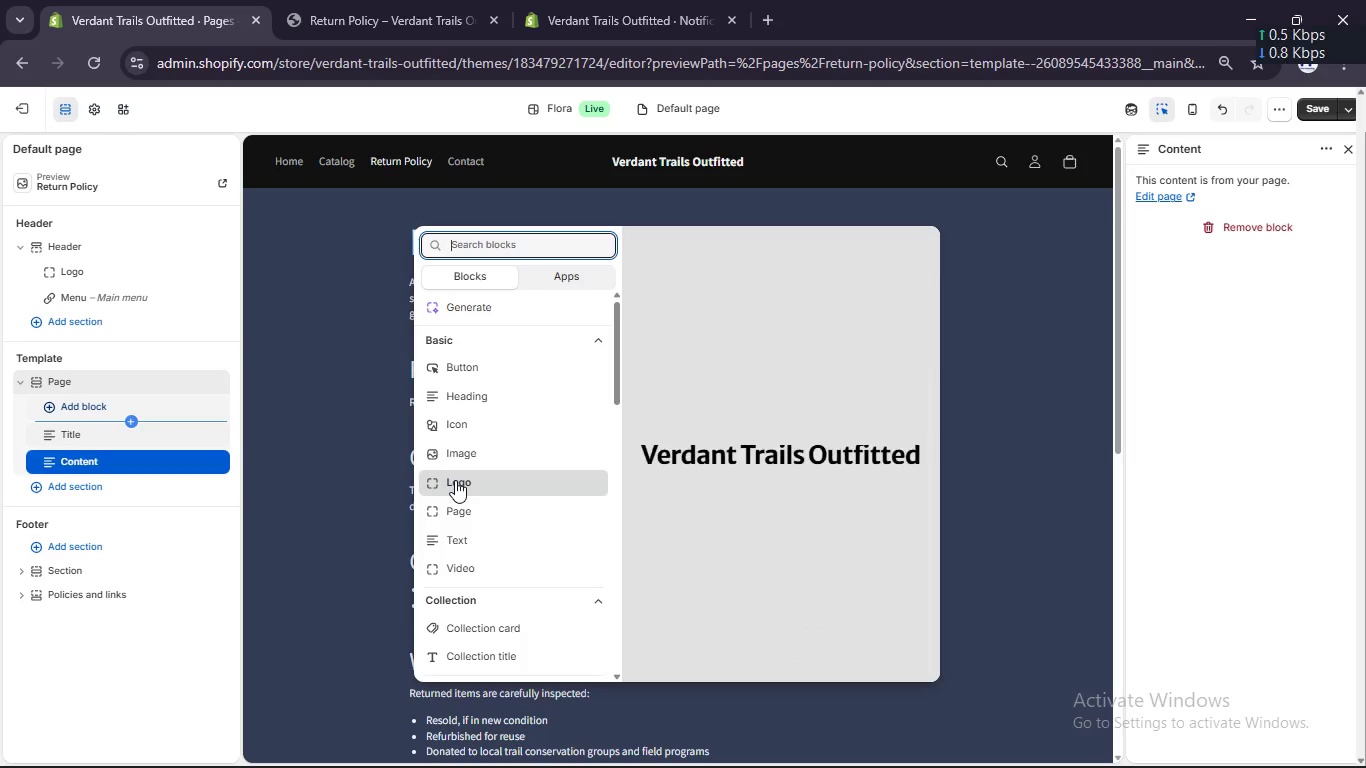 
scroll: coordinate [1034, 373], scroll_direction: up, amount: 5.0
 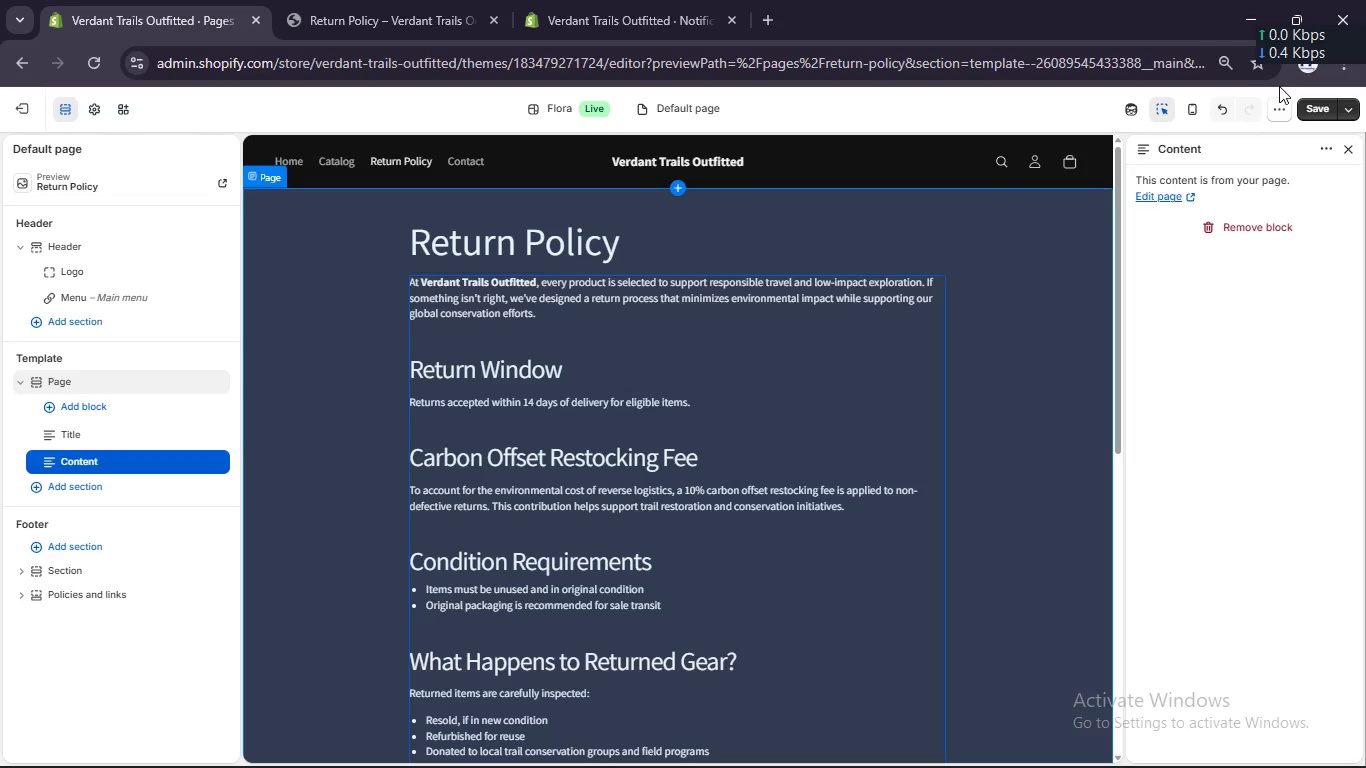 
left_click([1314, 110])
 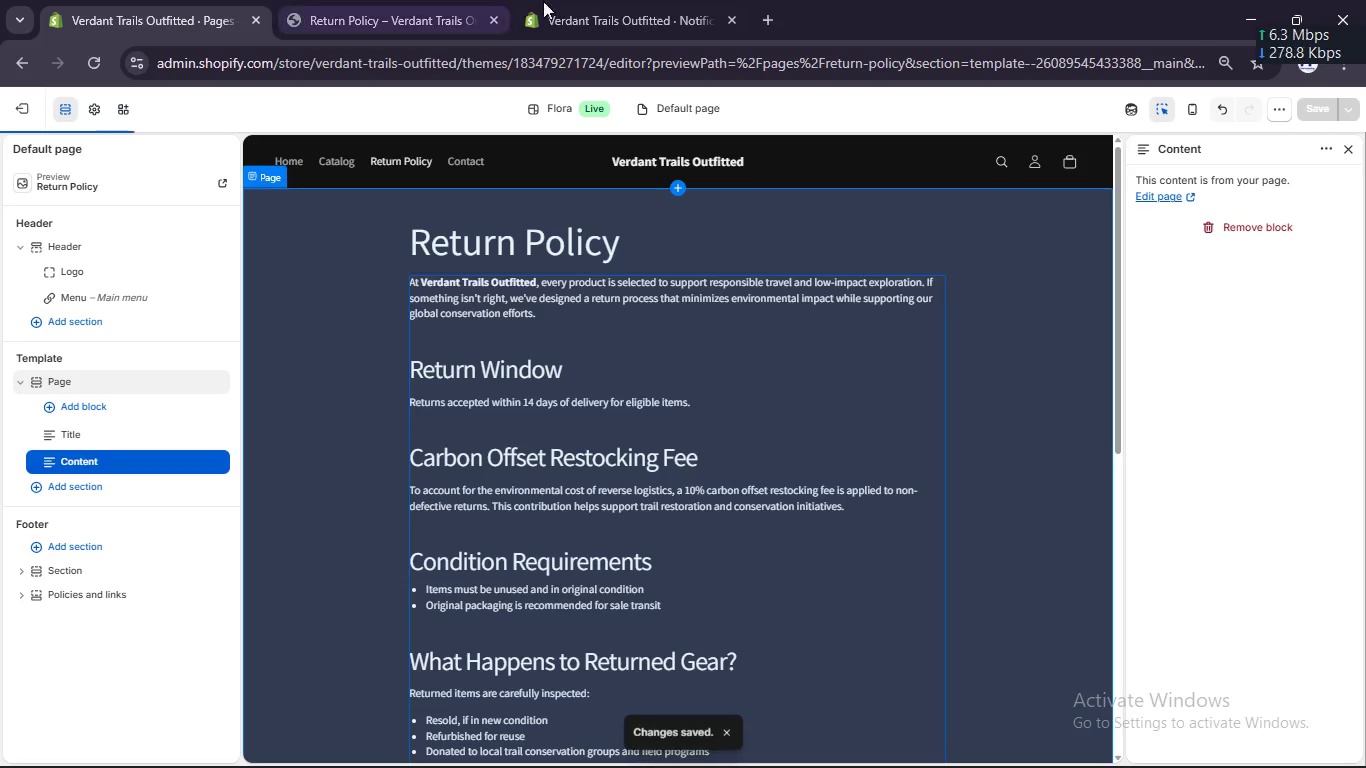 
left_click([661, 8])
 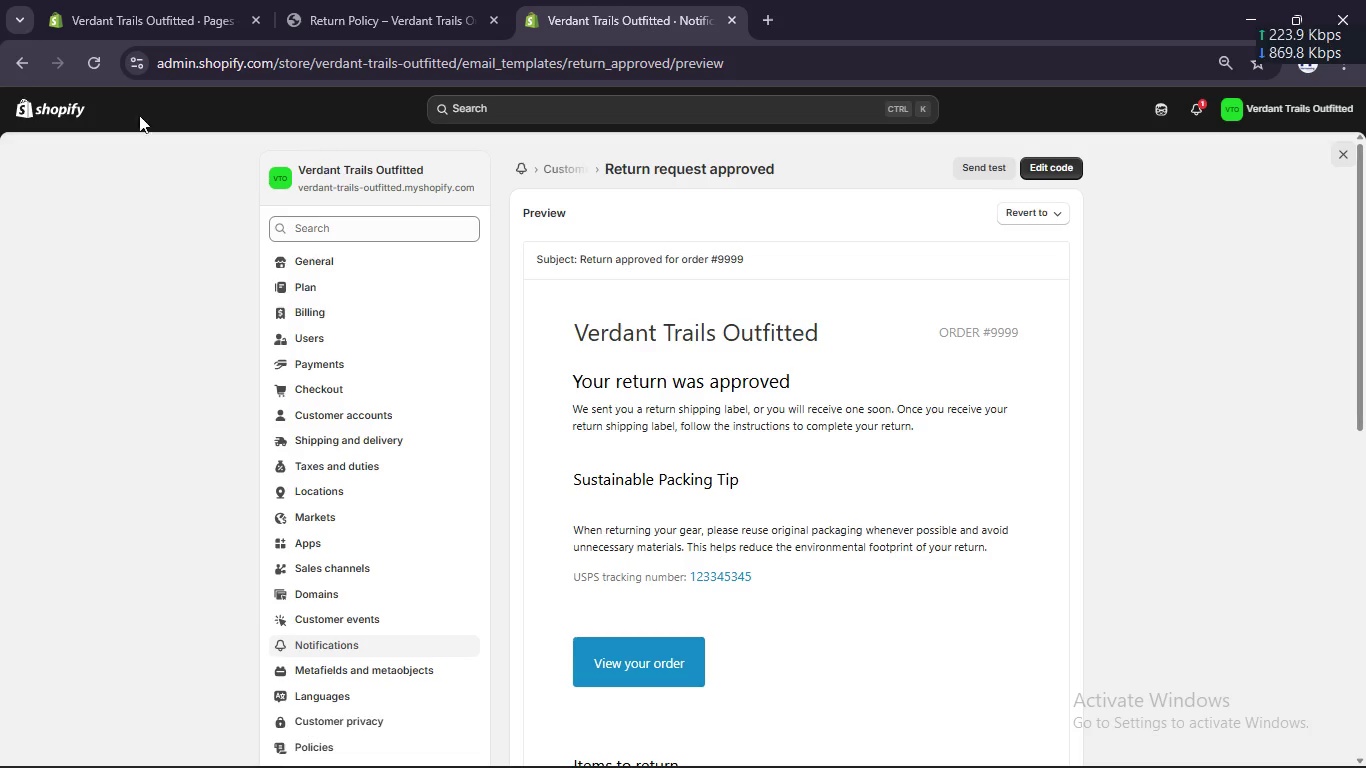 
left_click([56, 114])
 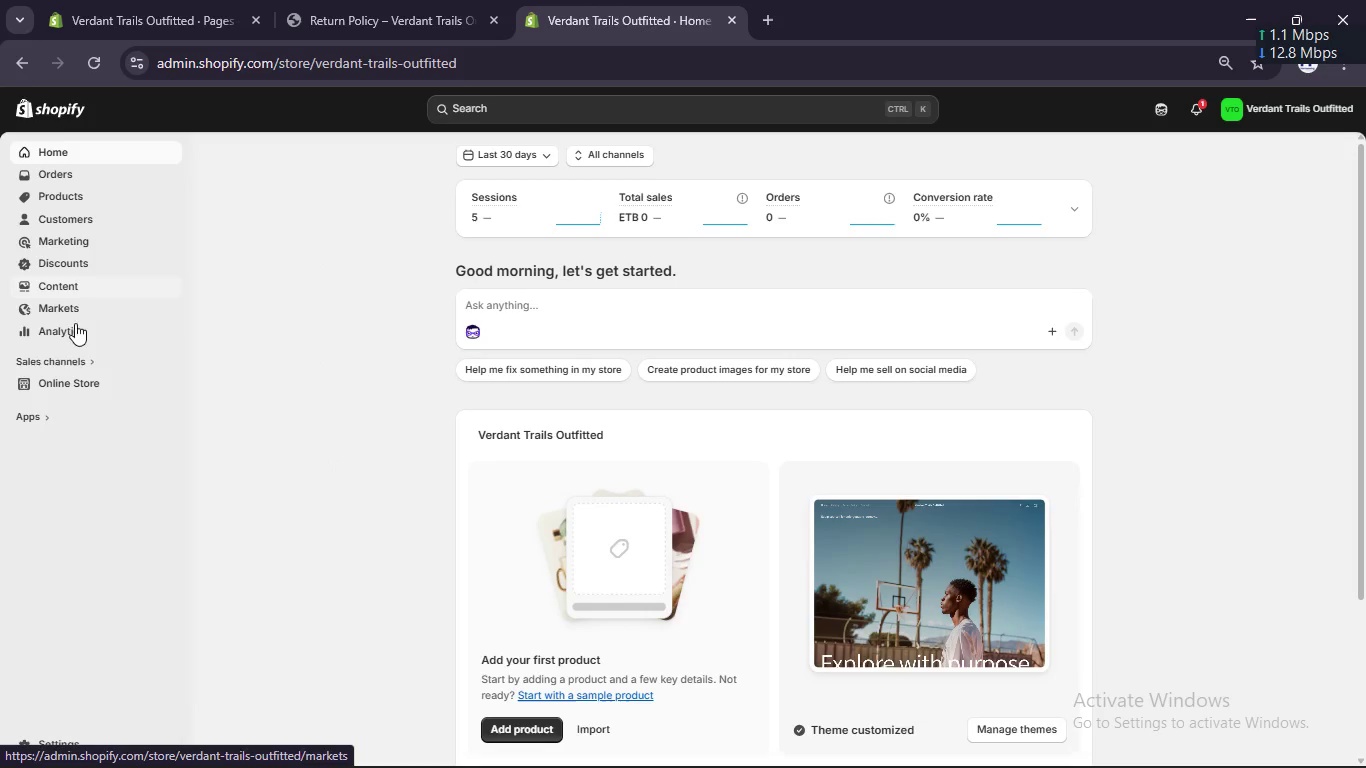 
wait(7.9)
 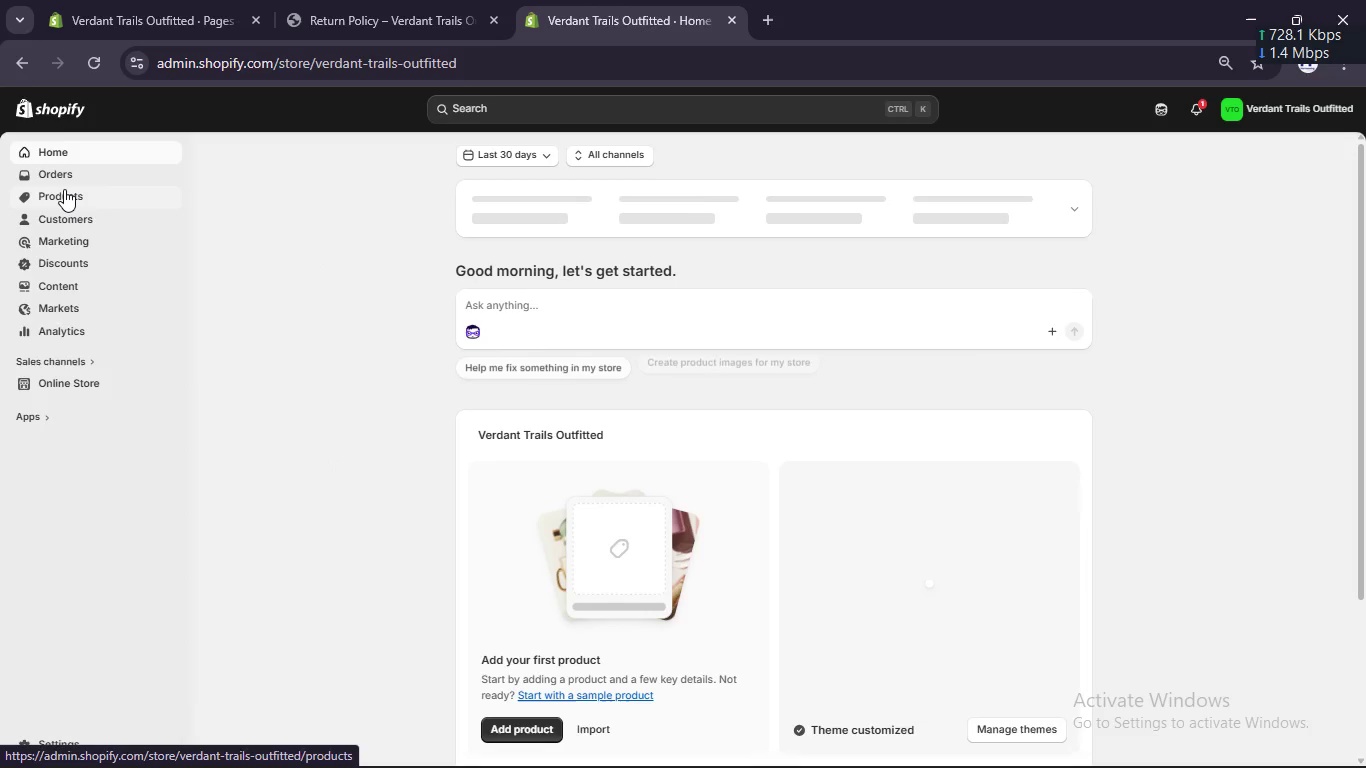 
mouse_move([75, 373])
 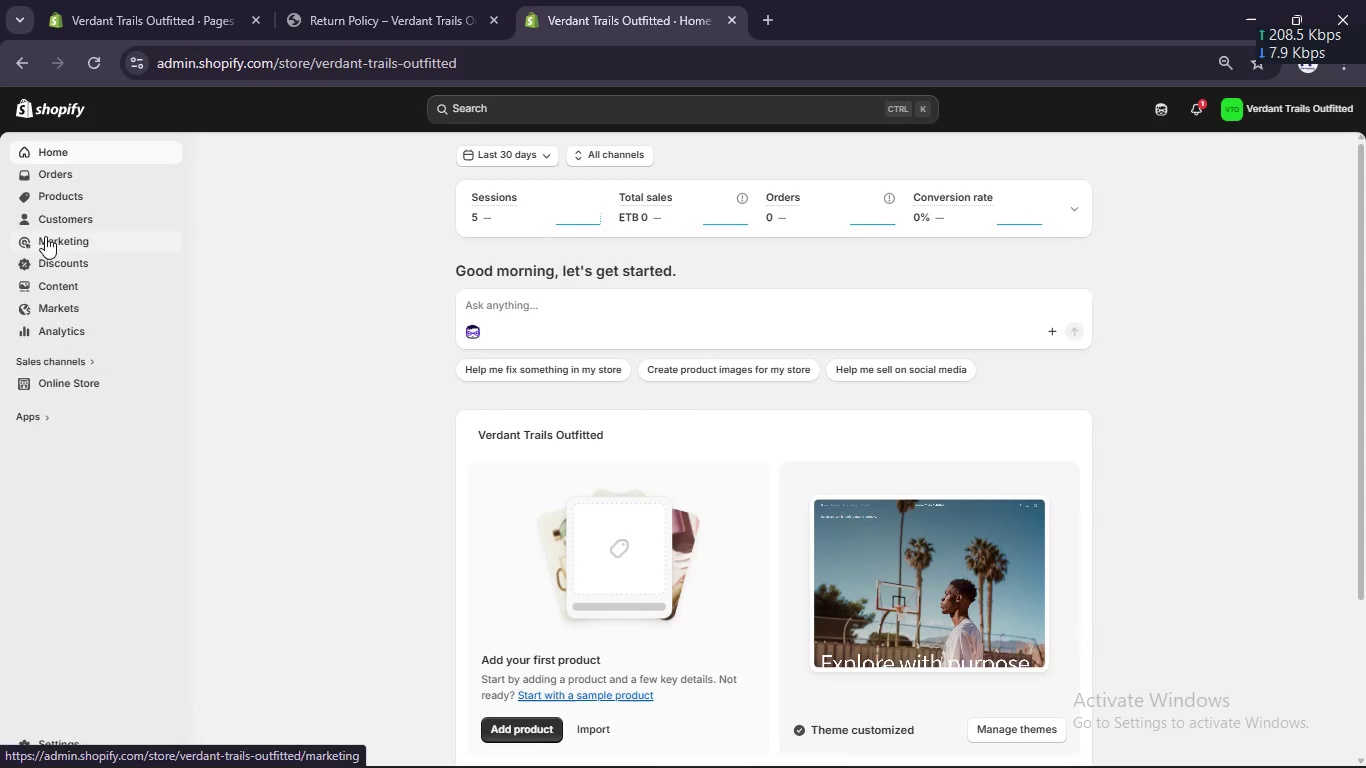 
left_click([82, 178])
 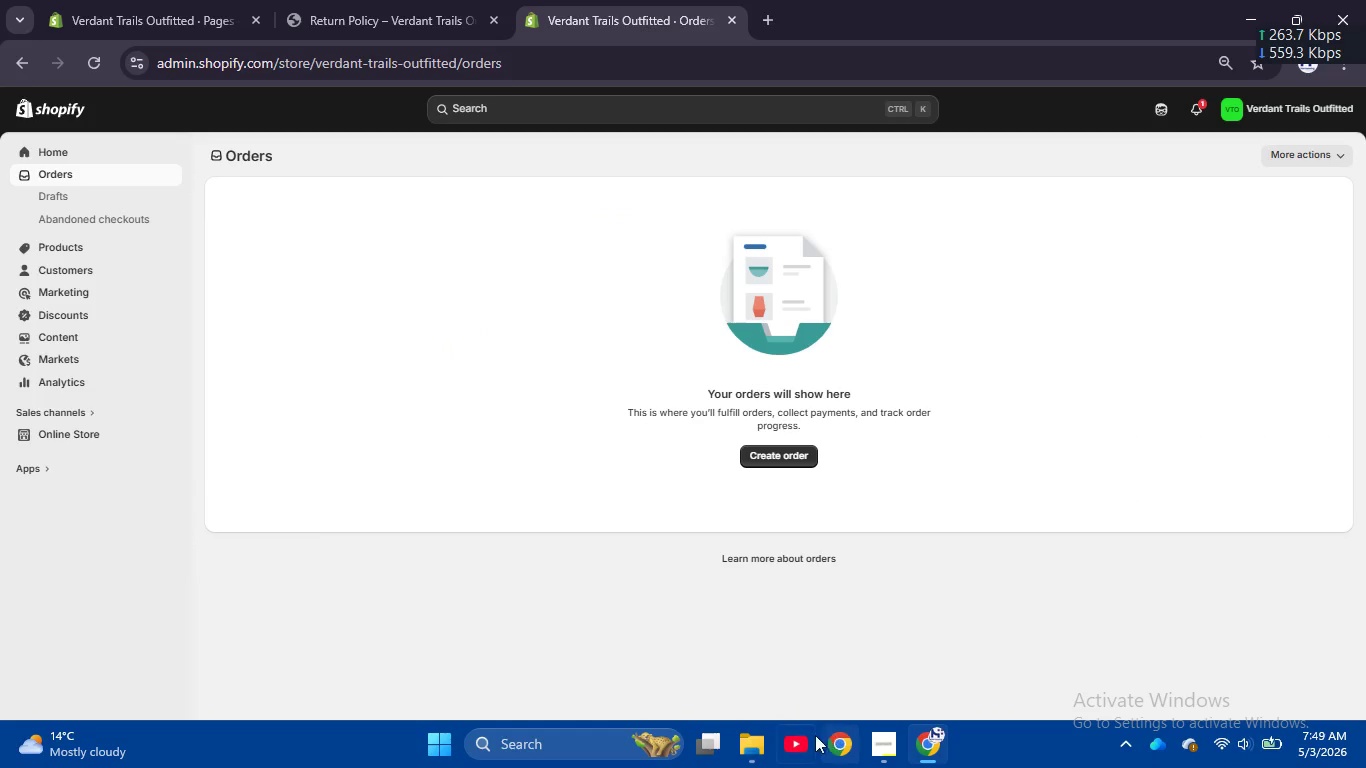 
left_click([764, 751])
 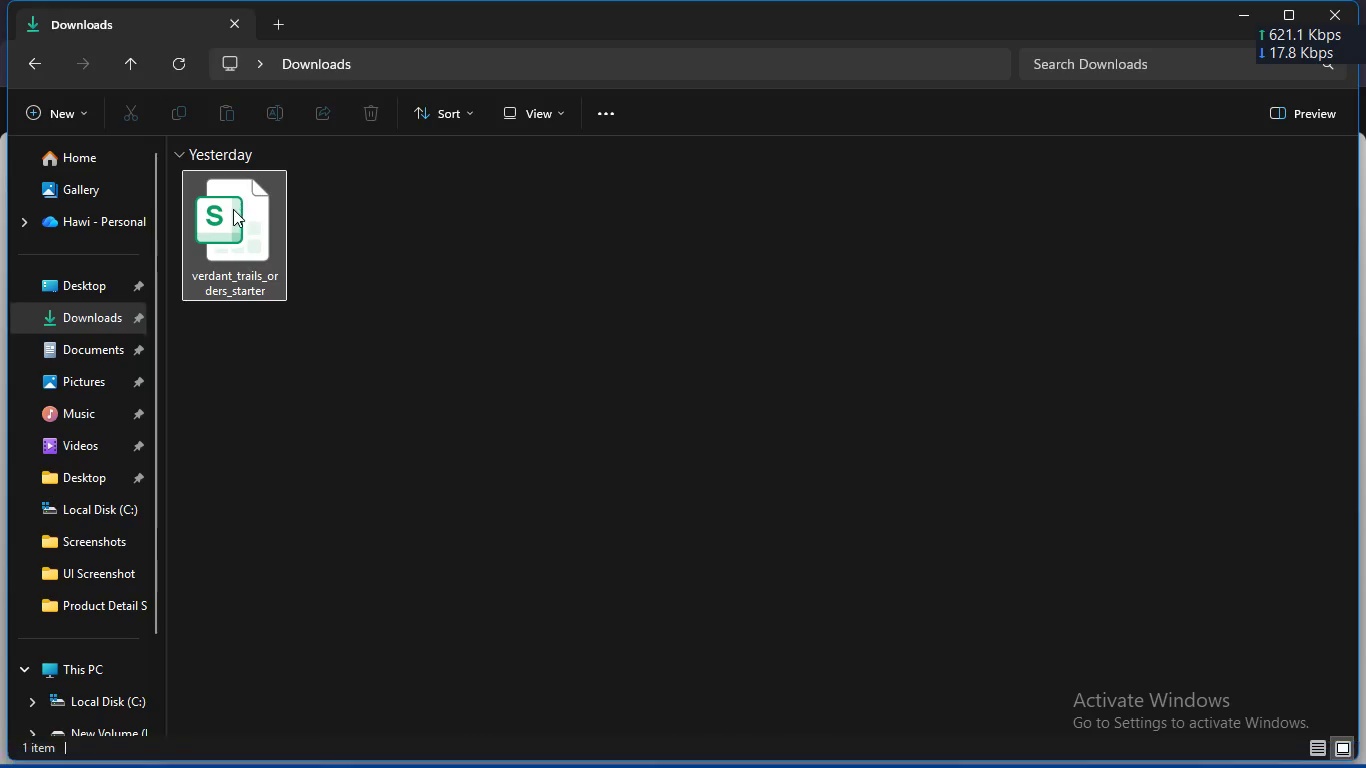 
double_click([231, 209])
 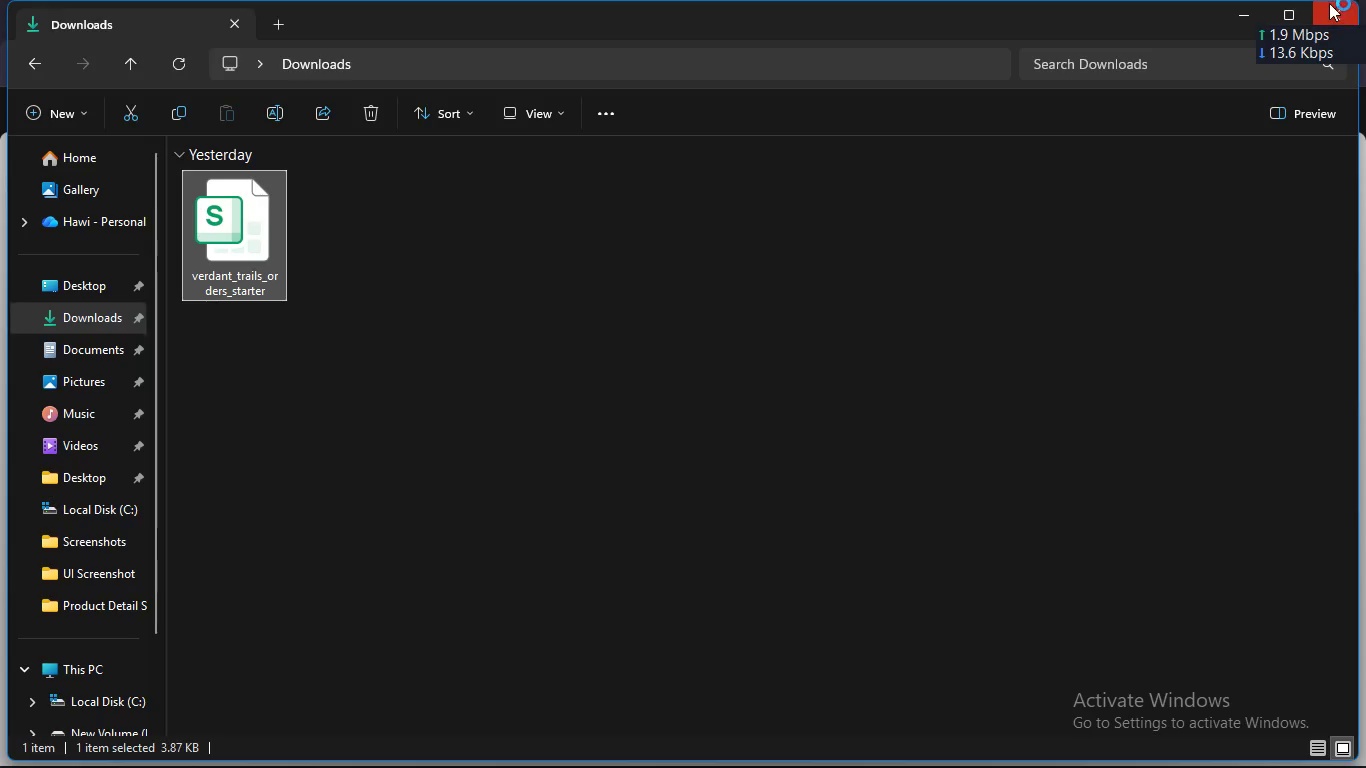 
left_click([1329, 7])
 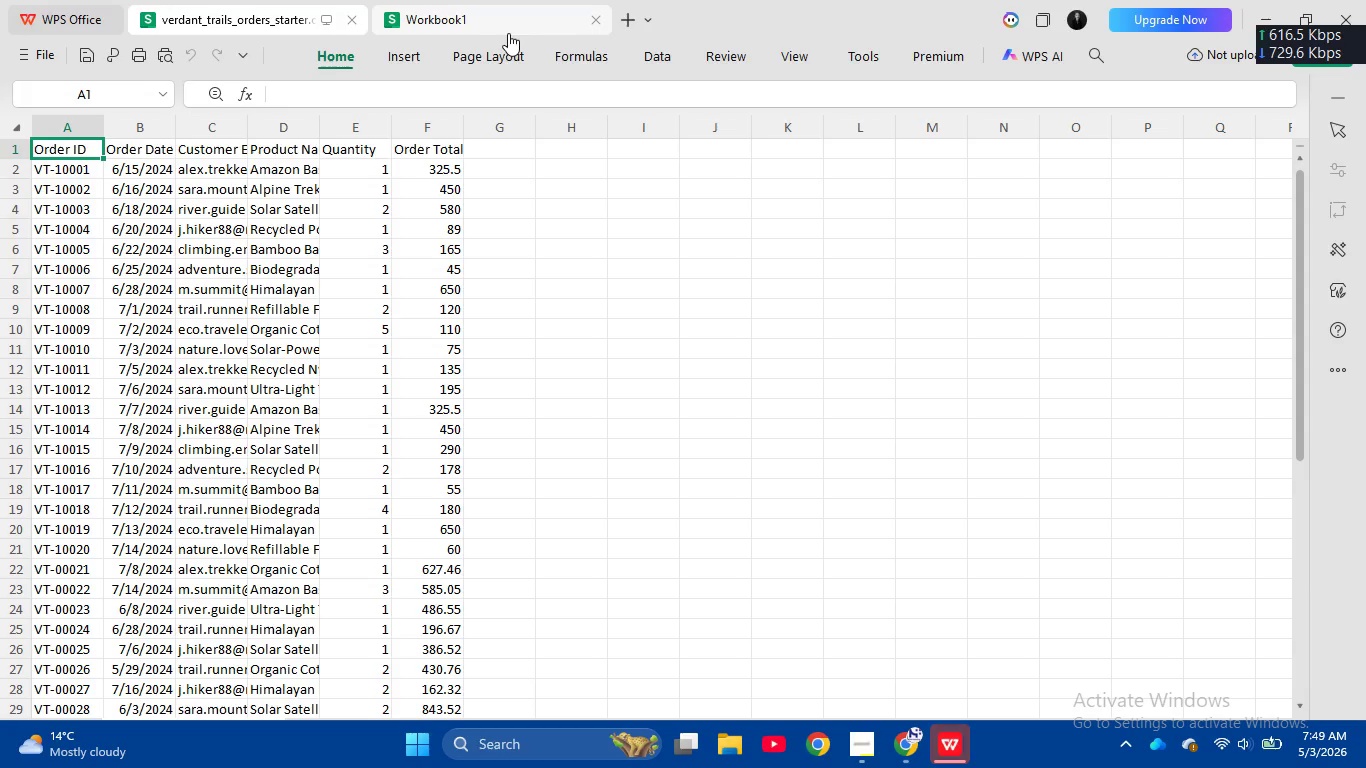 
left_click([599, 20])
 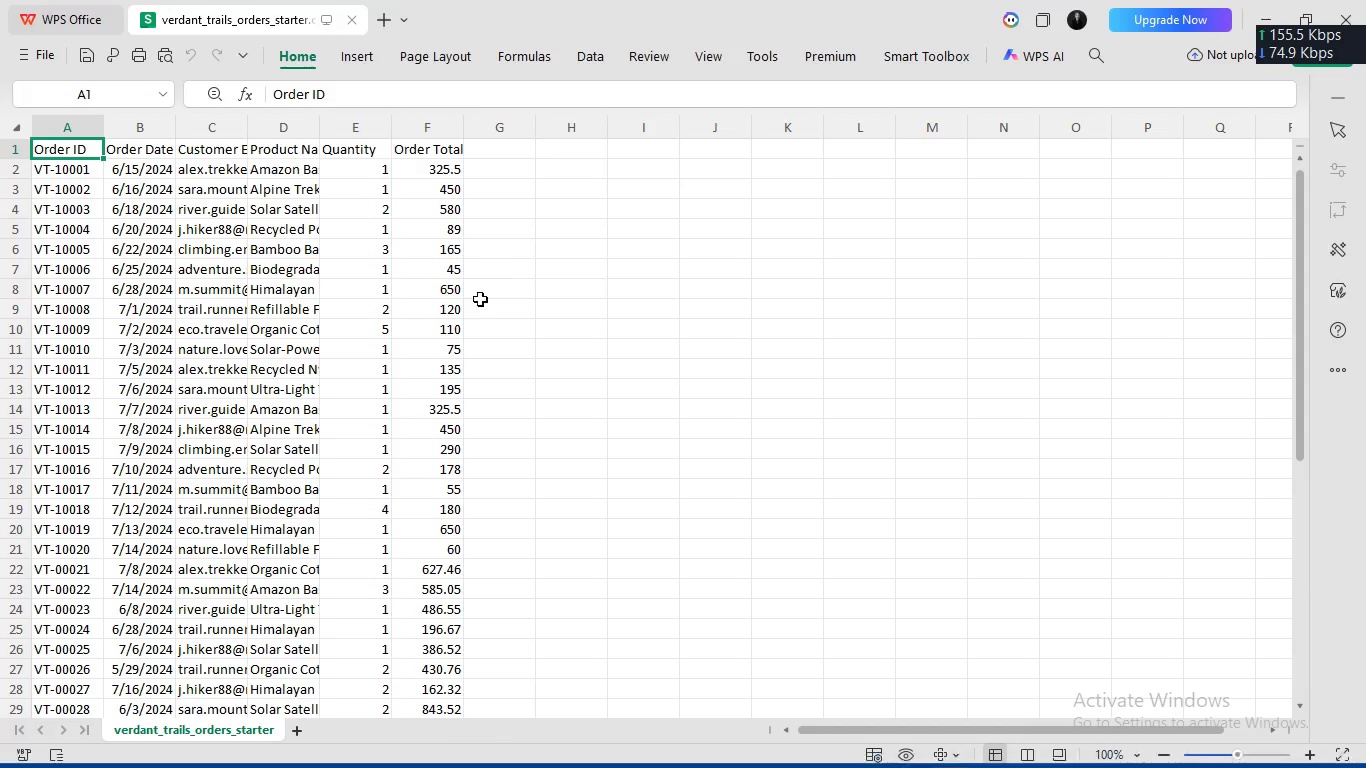 
scroll: coordinate [474, 305], scroll_direction: up, amount: 5.0
 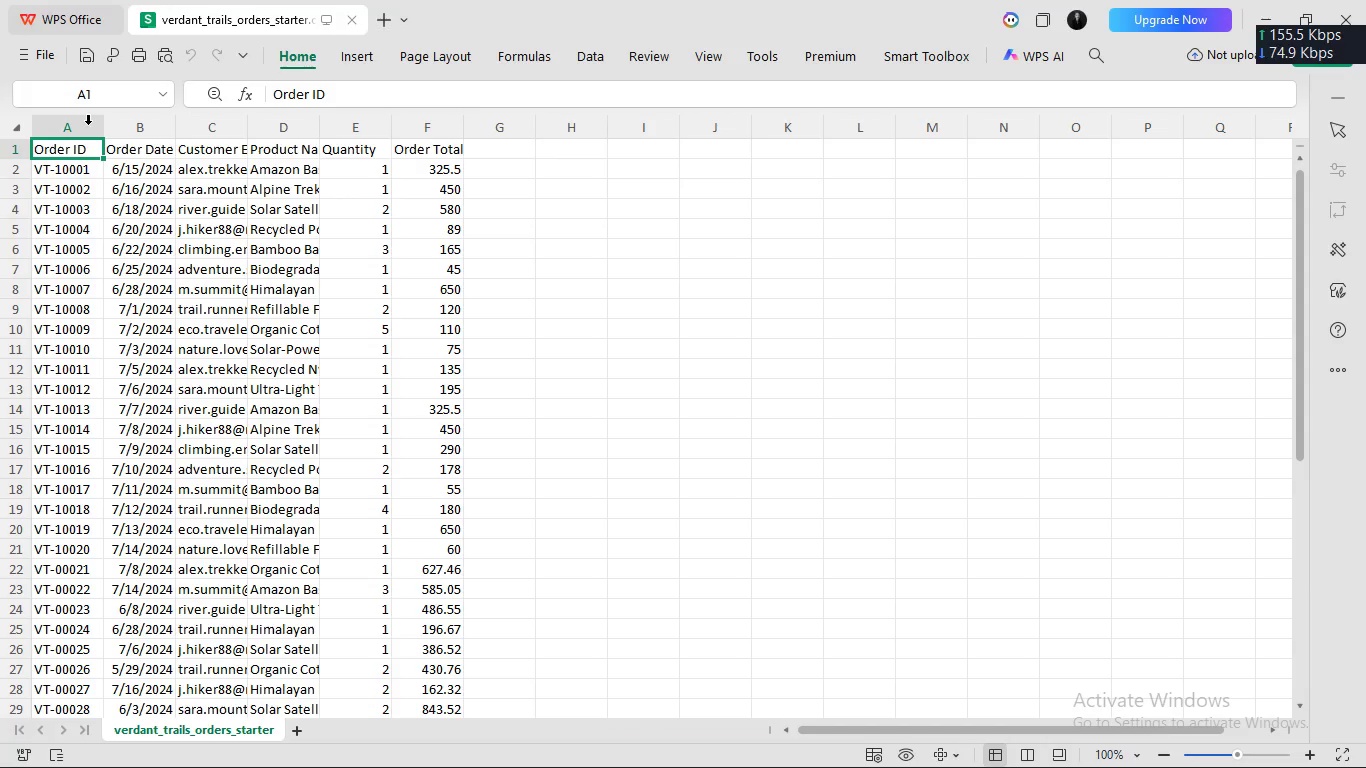 
left_click([127, 117])
 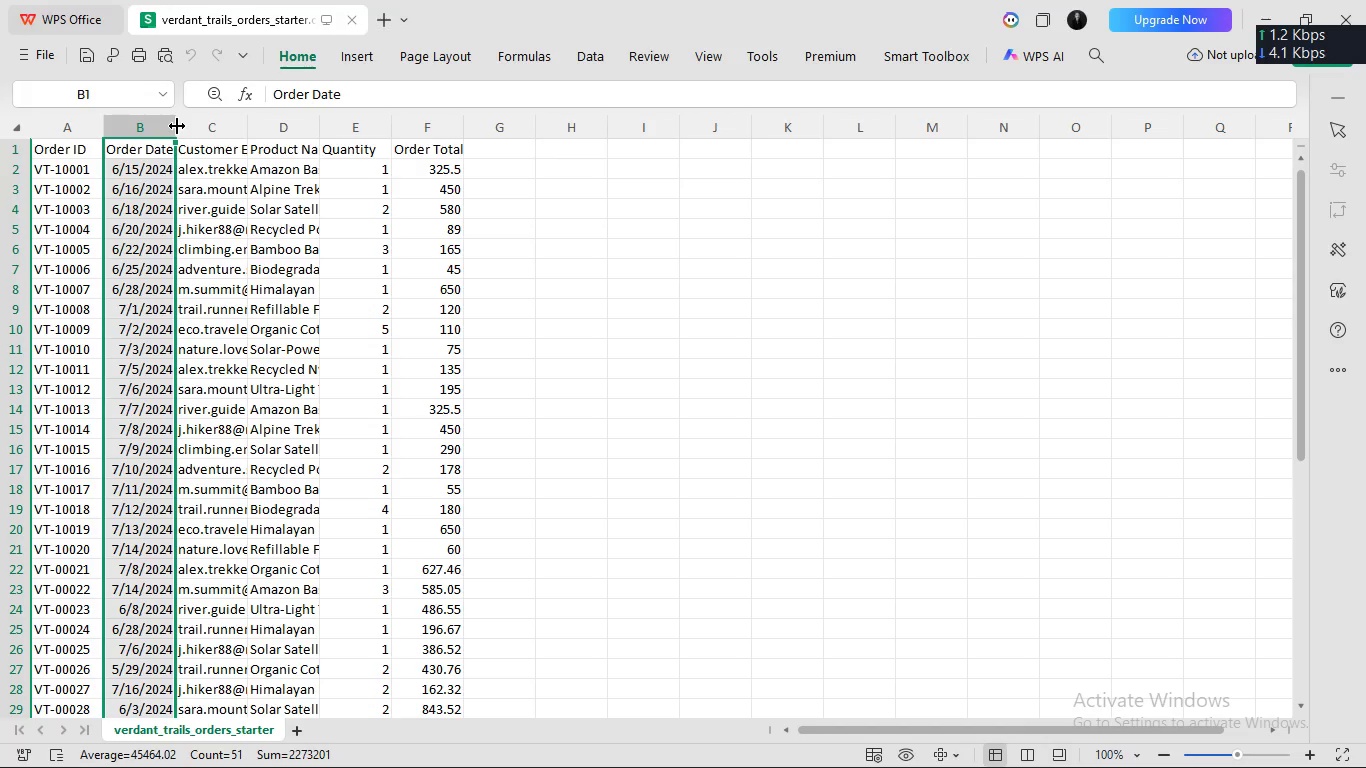 
left_click_drag(start_coordinate=[176, 126], to_coordinate=[229, 140])
 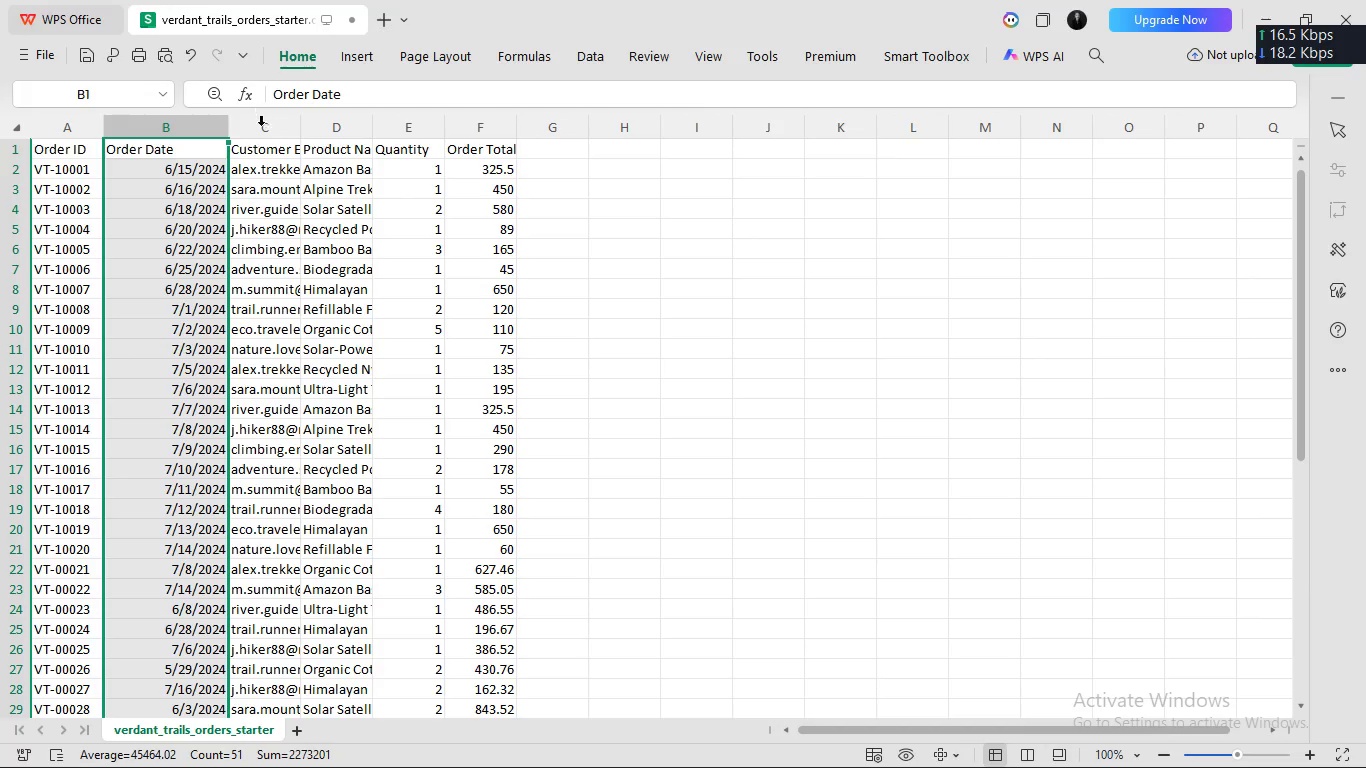 
left_click([267, 134])
 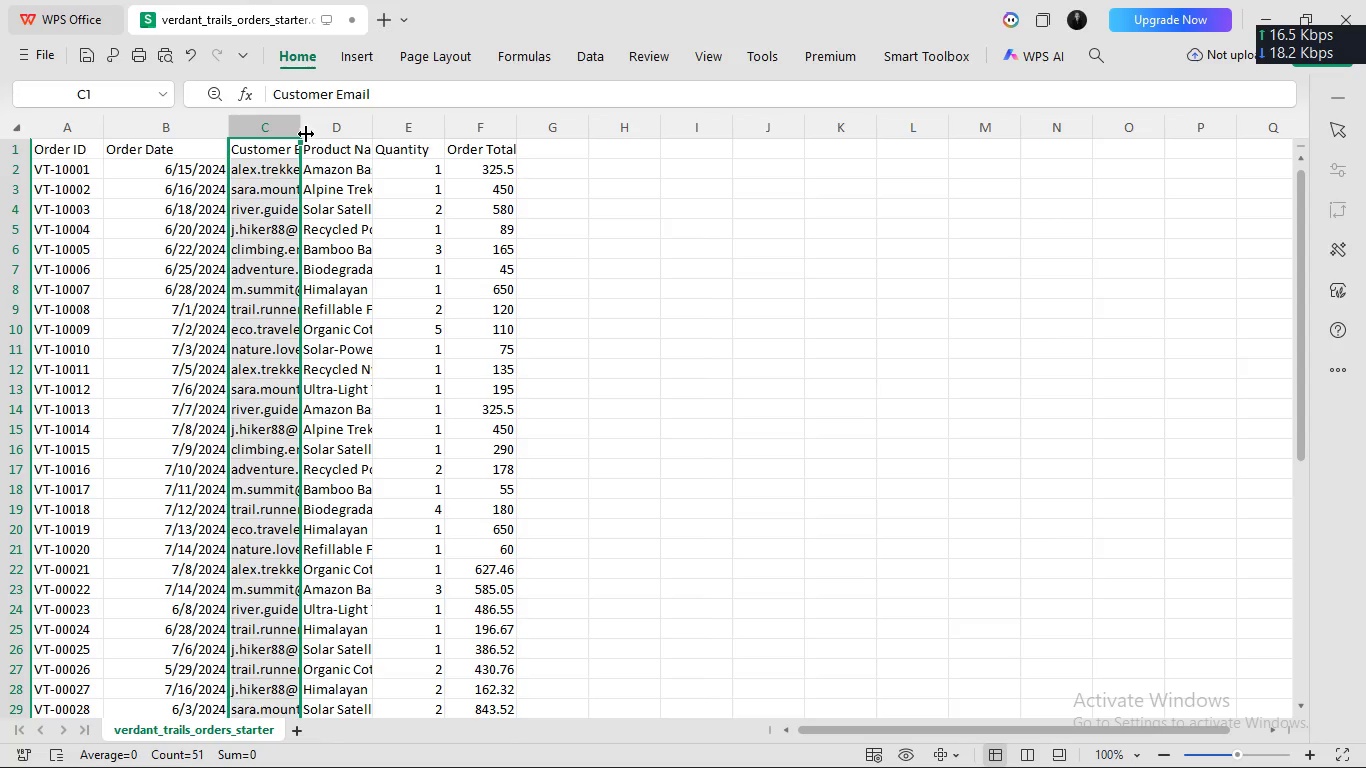 
left_click_drag(start_coordinate=[297, 128], to_coordinate=[342, 139])
 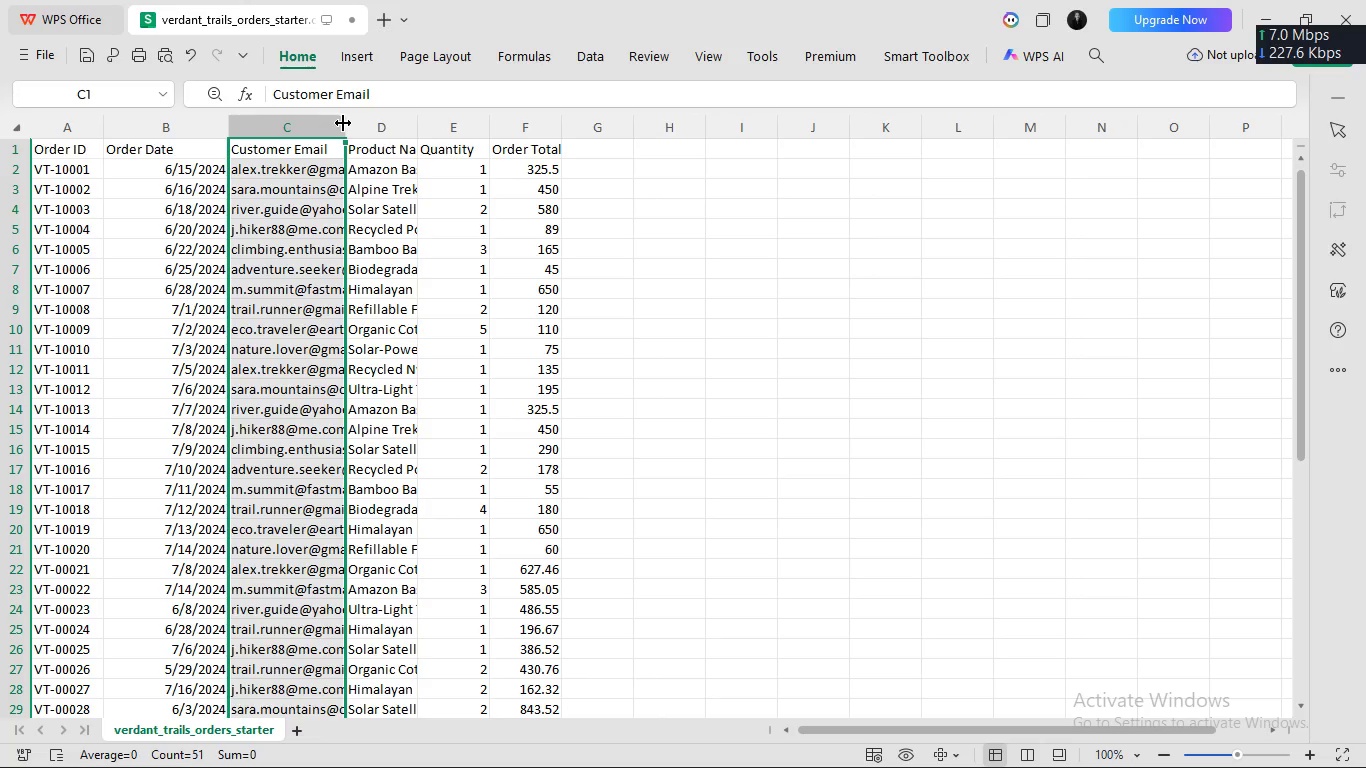 
left_click_drag(start_coordinate=[342, 123], to_coordinate=[435, 141])
 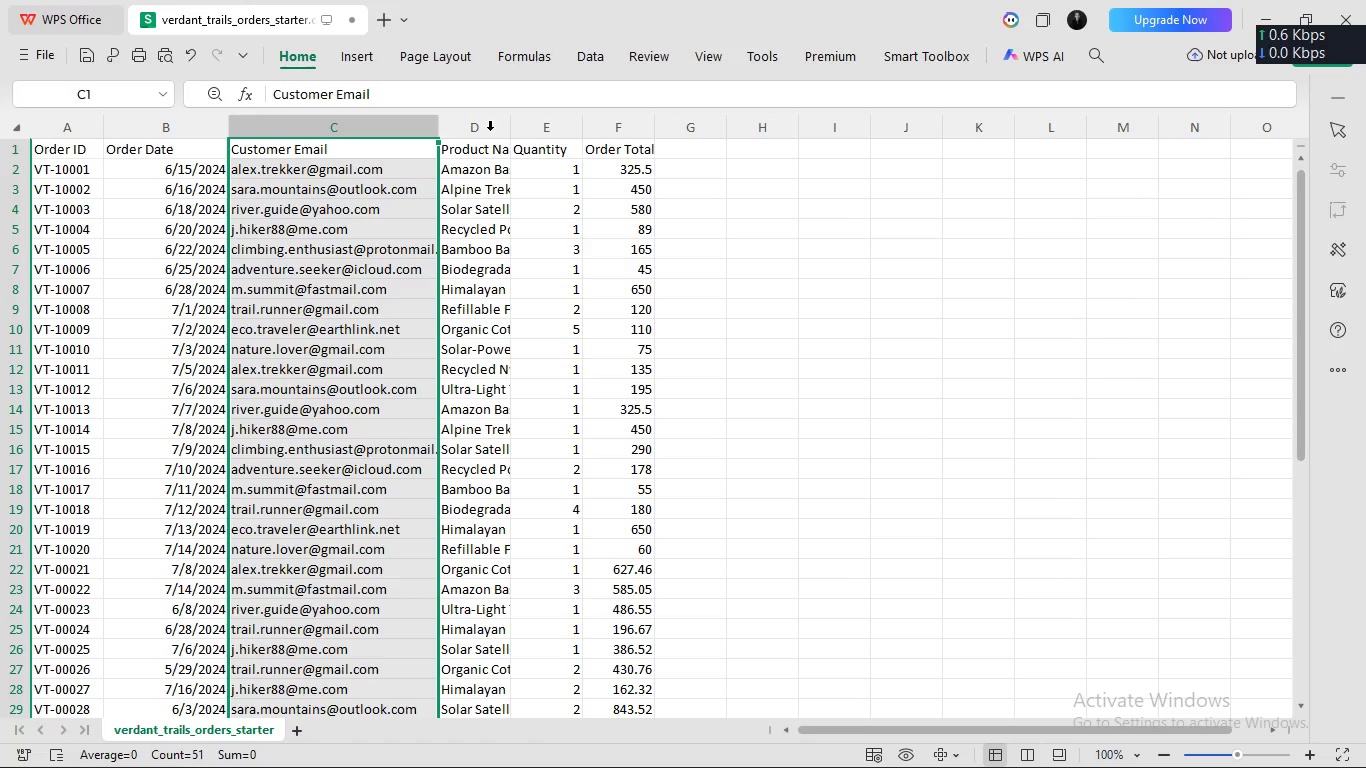 
left_click([490, 131])
 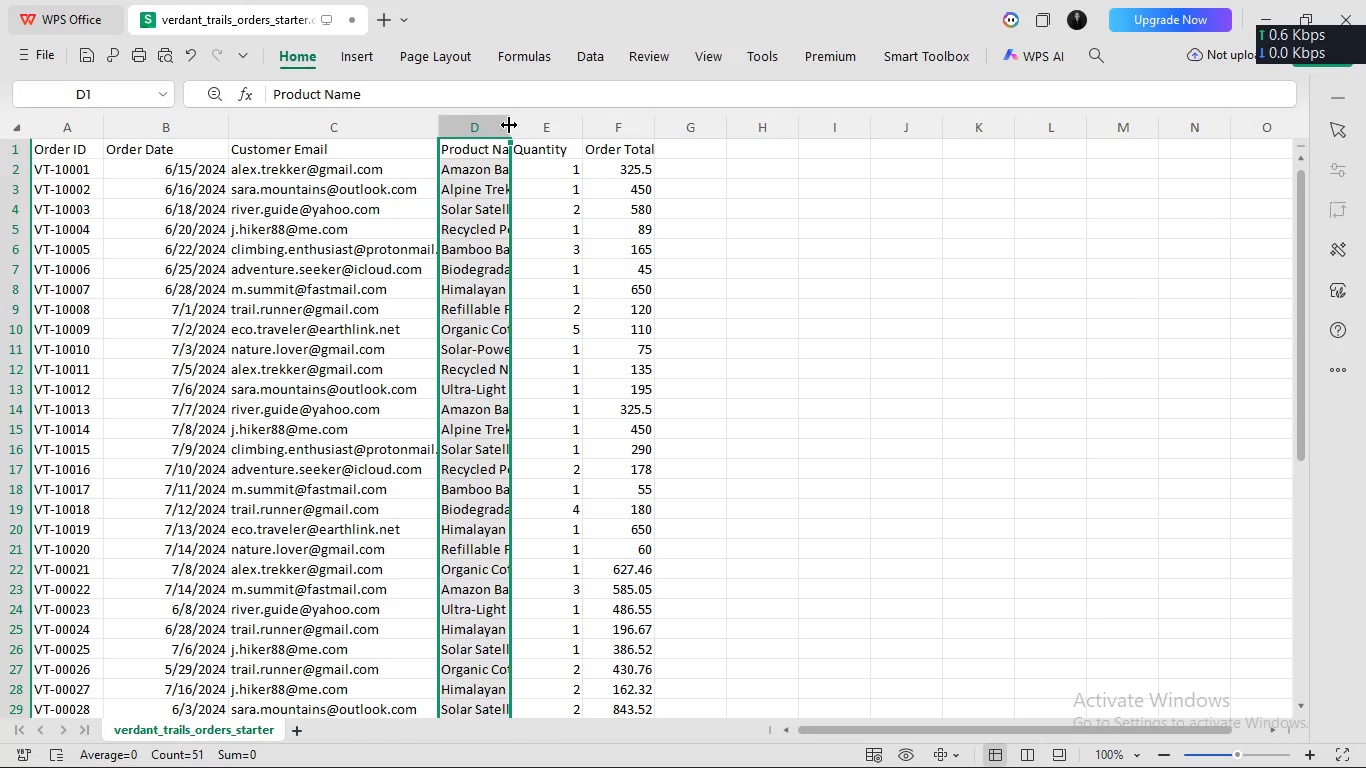 
left_click_drag(start_coordinate=[509, 125], to_coordinate=[580, 145])
 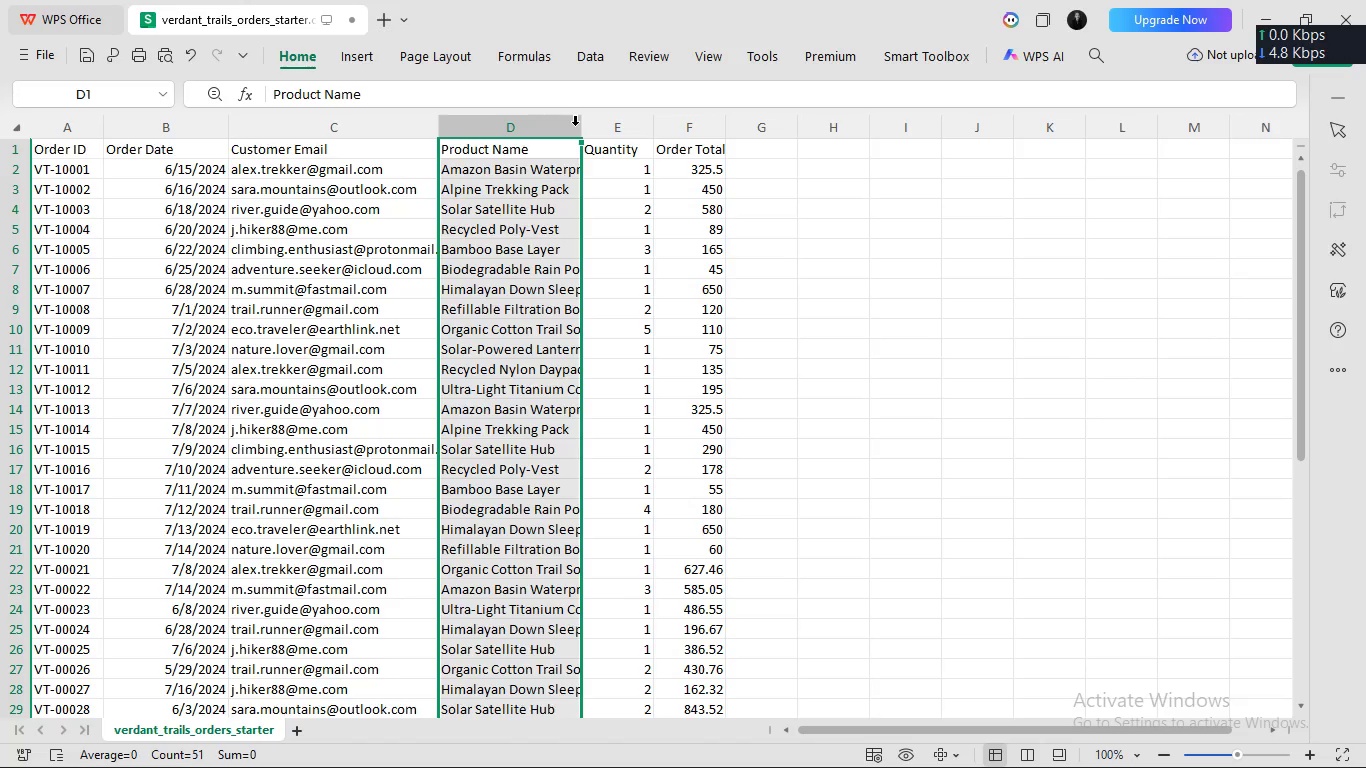 
left_click_drag(start_coordinate=[575, 126], to_coordinate=[602, 133])
 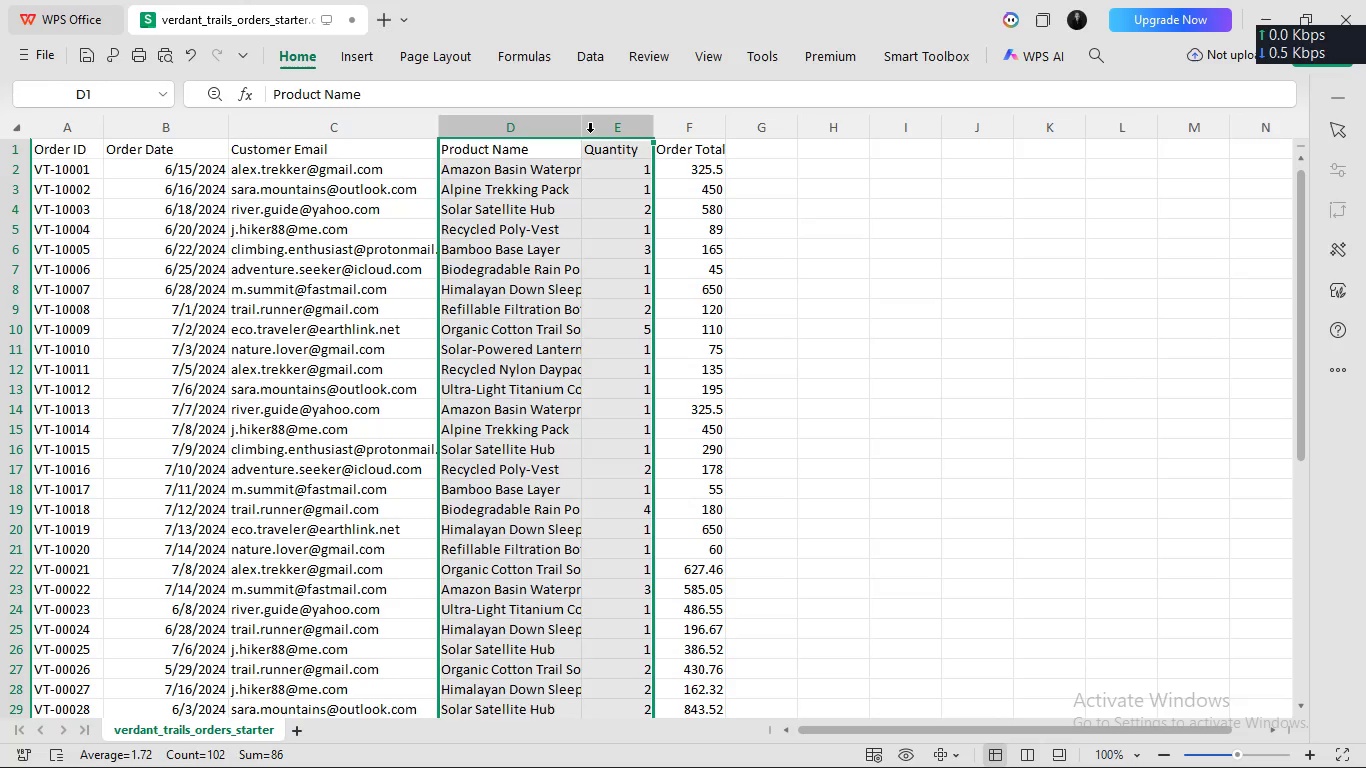 
left_click([590, 133])
 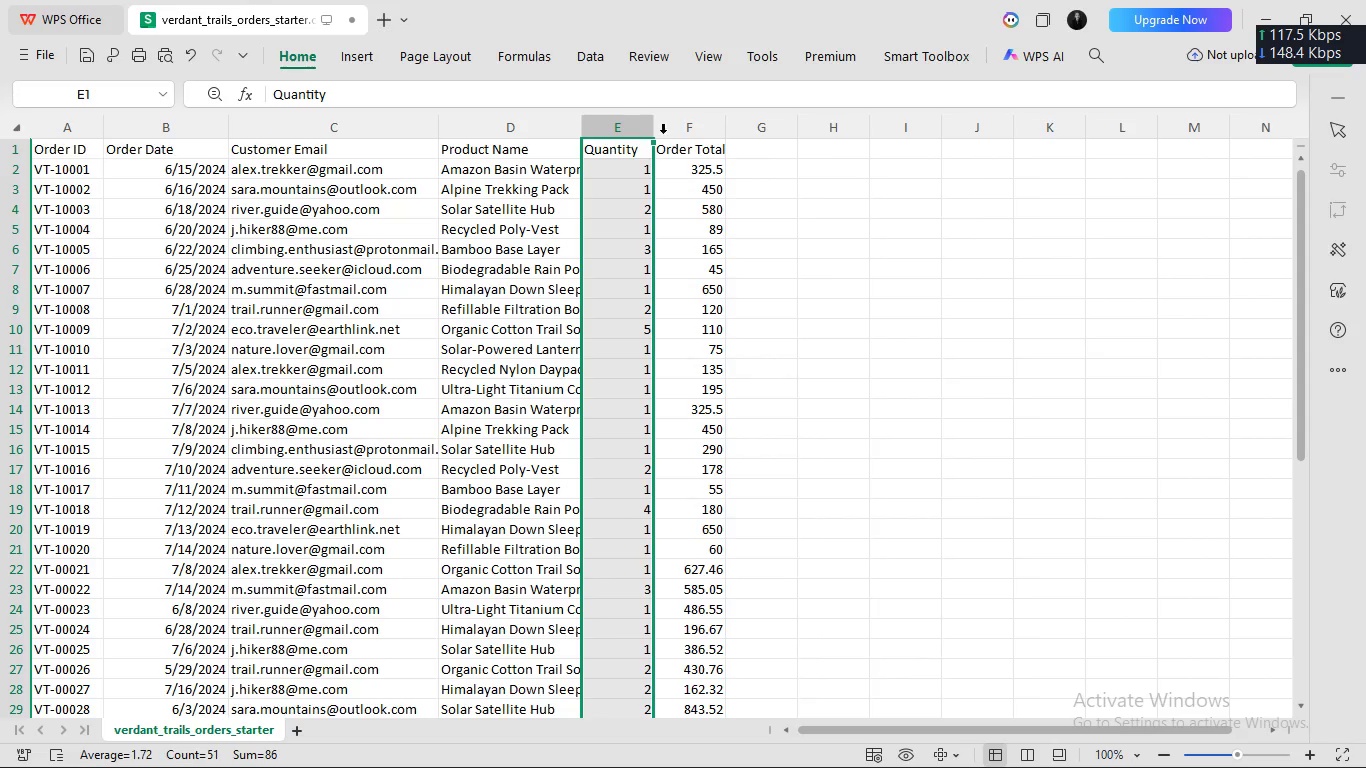 
left_click([536, 113])
 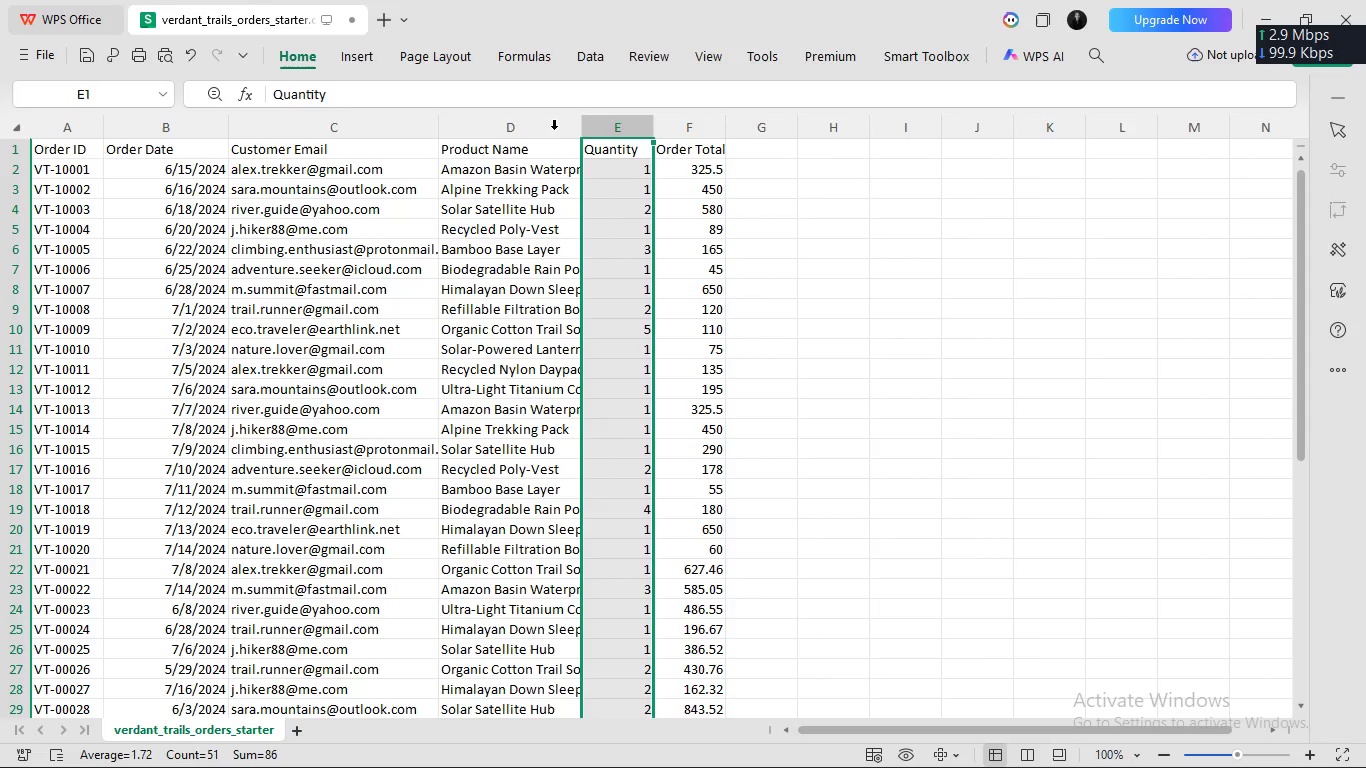 
left_click([553, 132])
 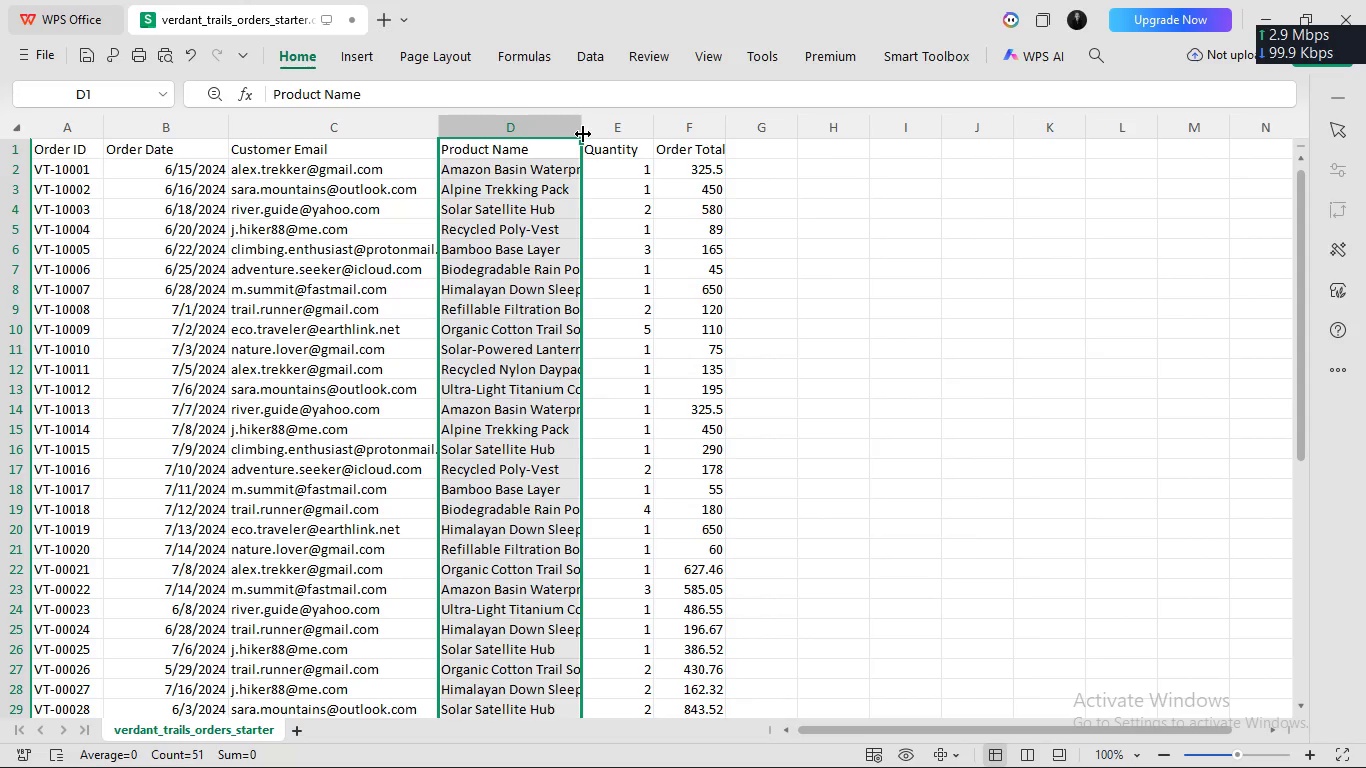 
left_click_drag(start_coordinate=[582, 134], to_coordinate=[609, 141])
 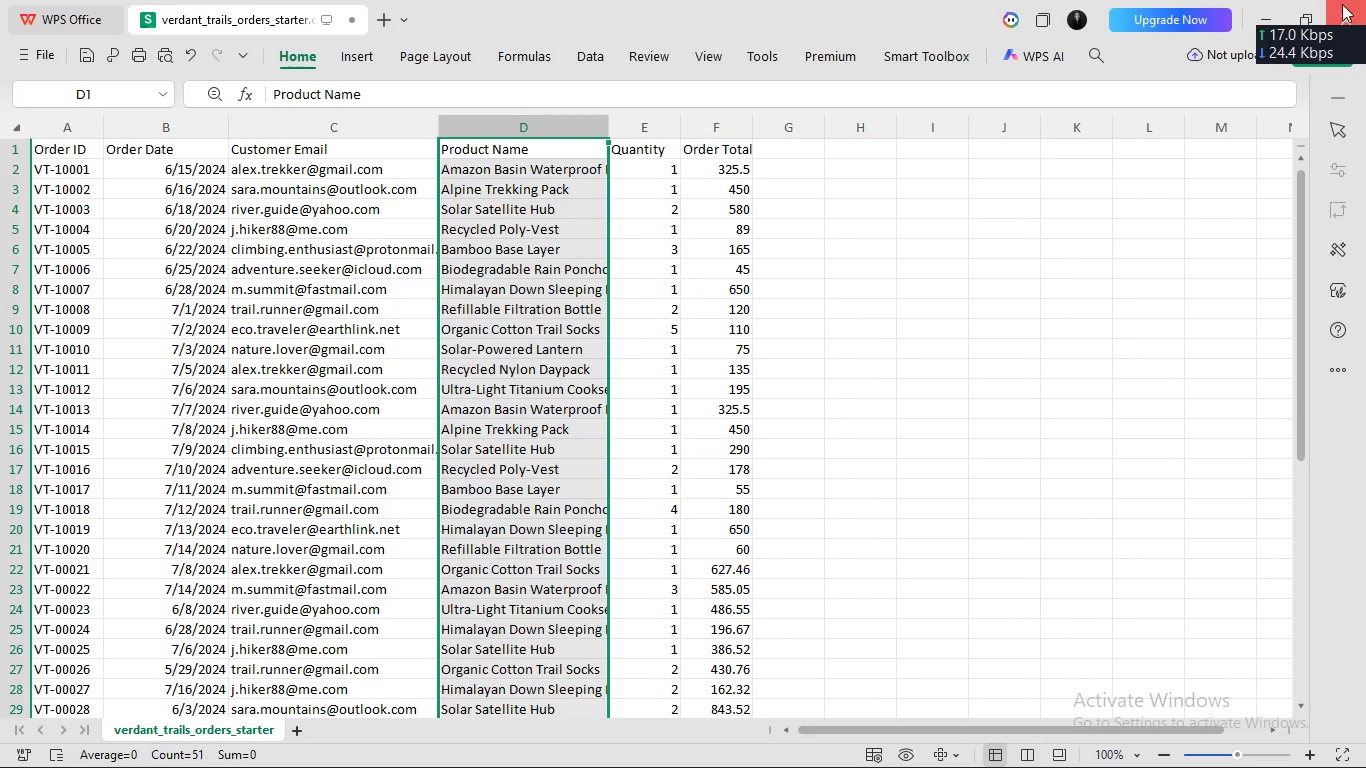 
mouse_move([1290, 32])
 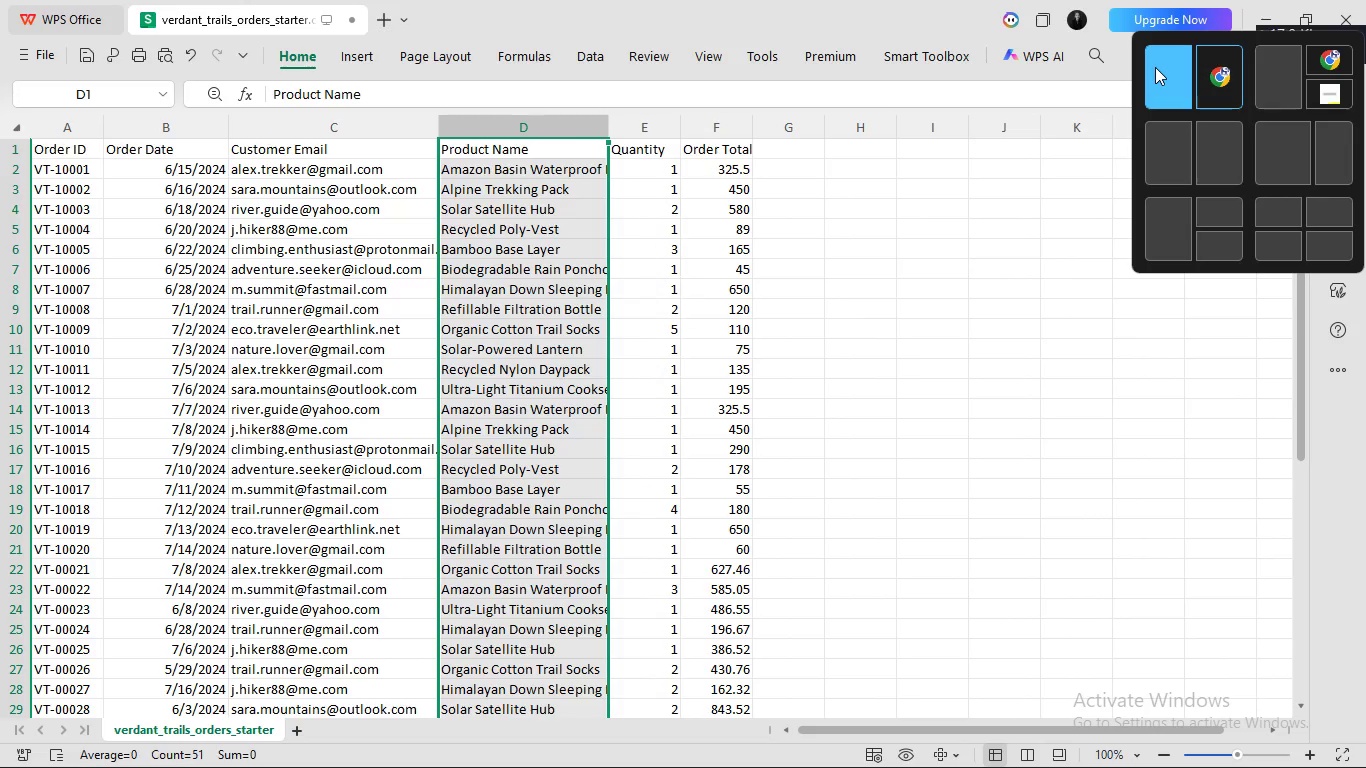 
left_click([1155, 67])
 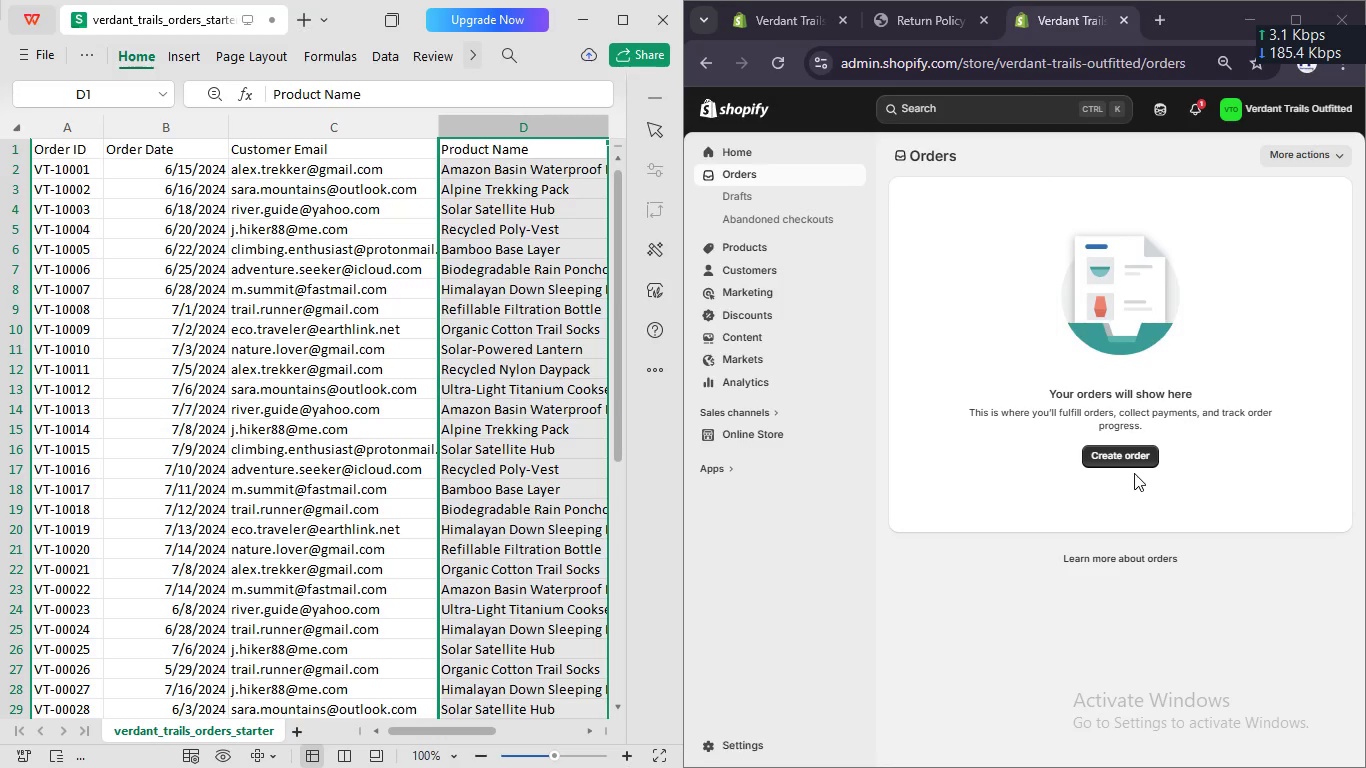 
left_click([1127, 455])
 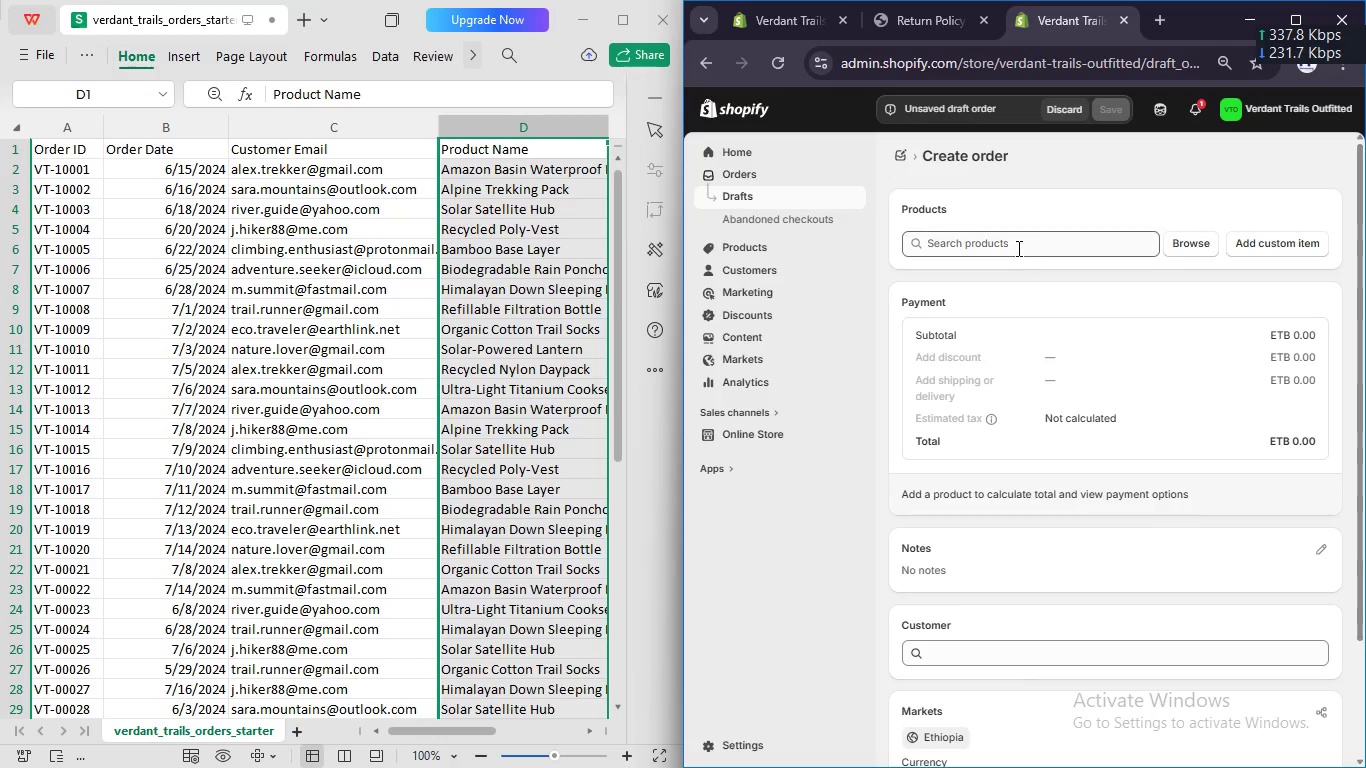 
left_click([1017, 248])
 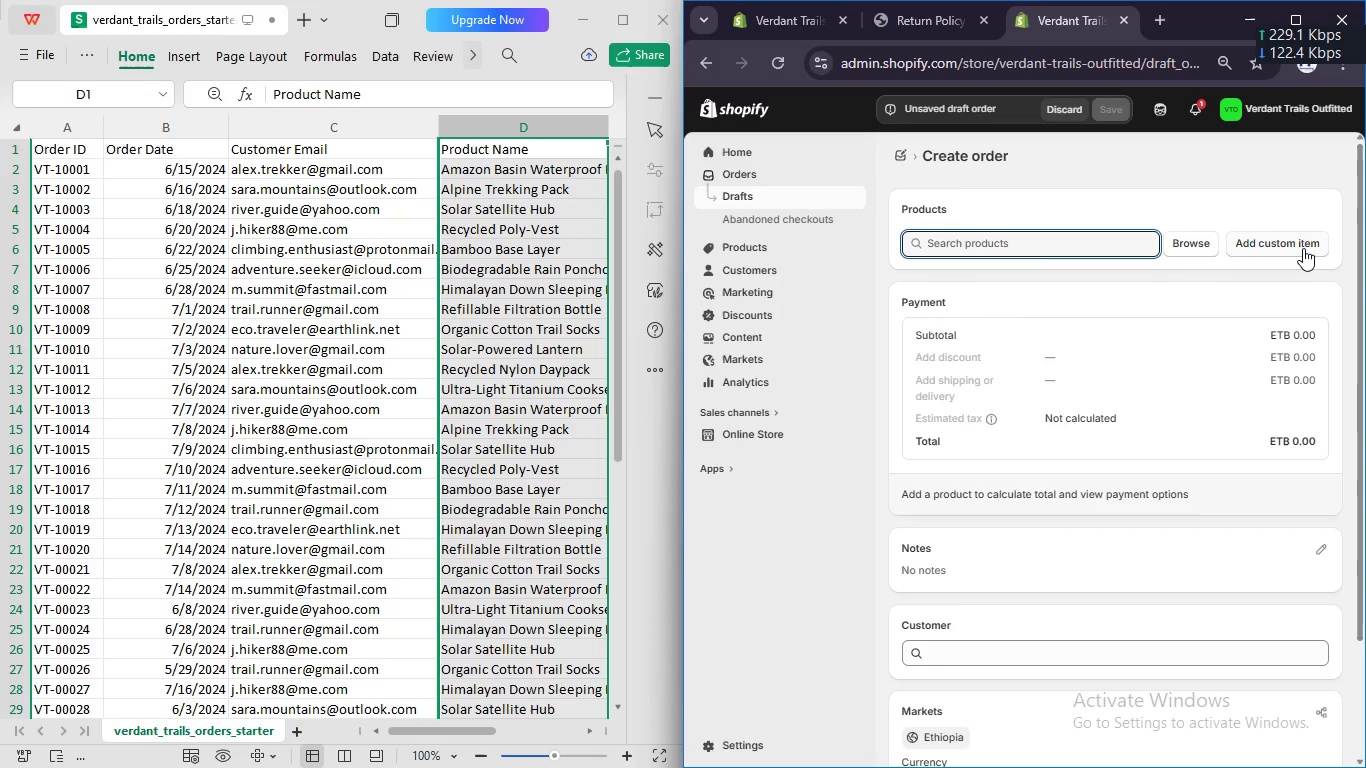 
left_click([1303, 248])
 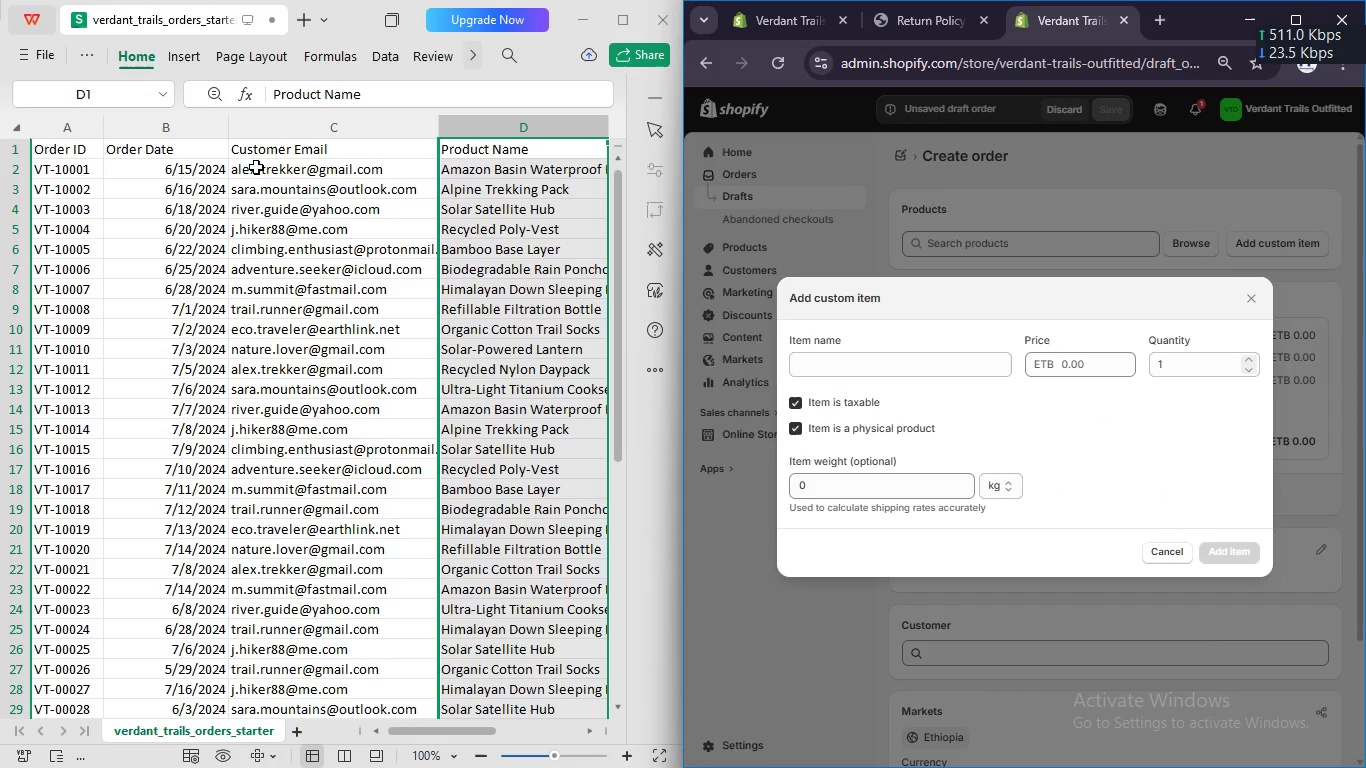 
double_click([469, 170])
 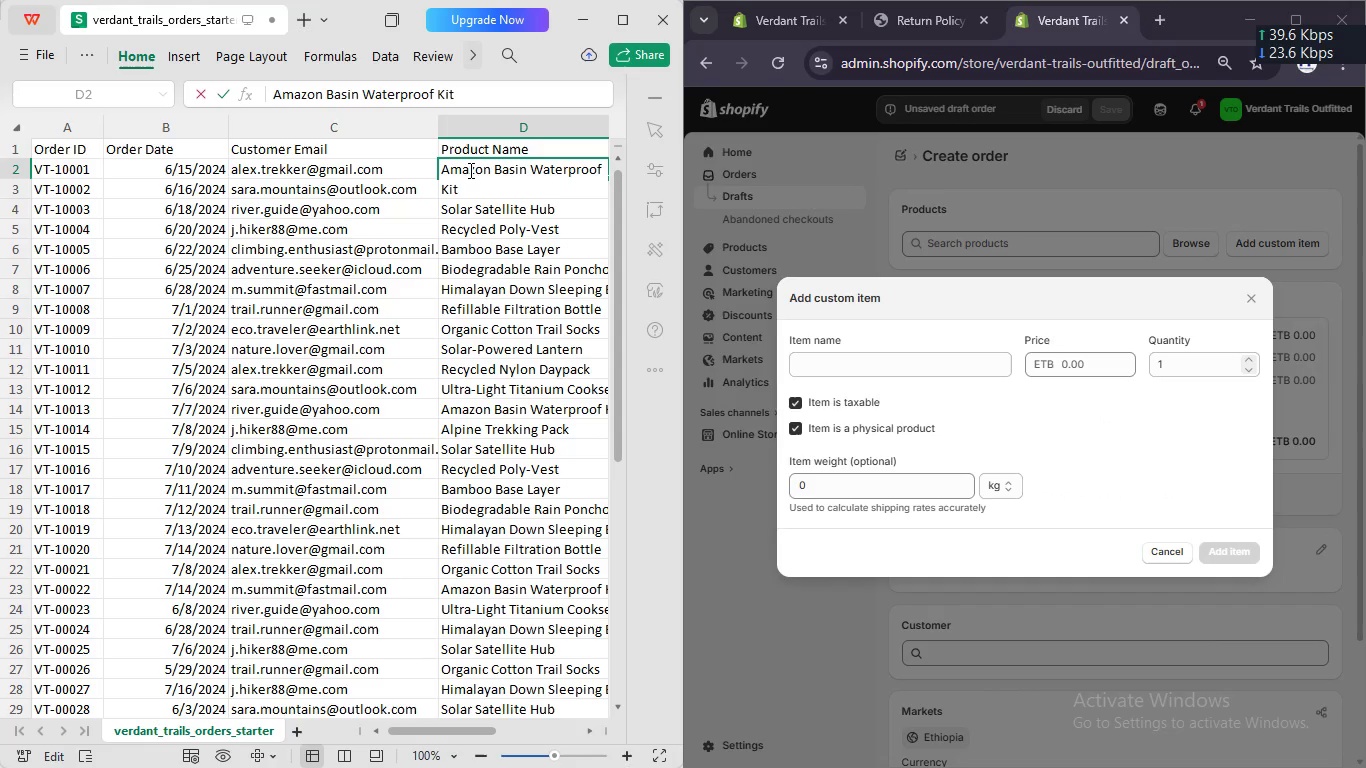 
key(Control+A)
 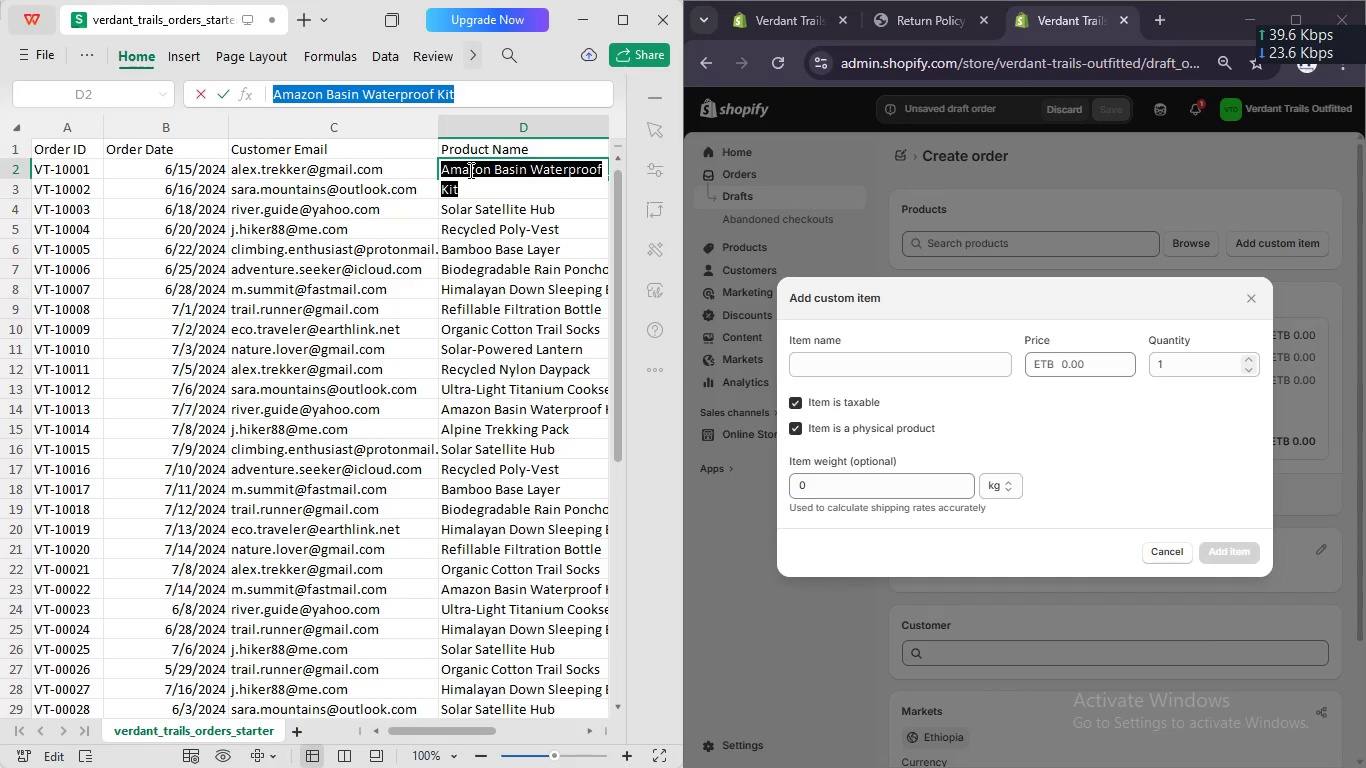 
key(Control+C)
 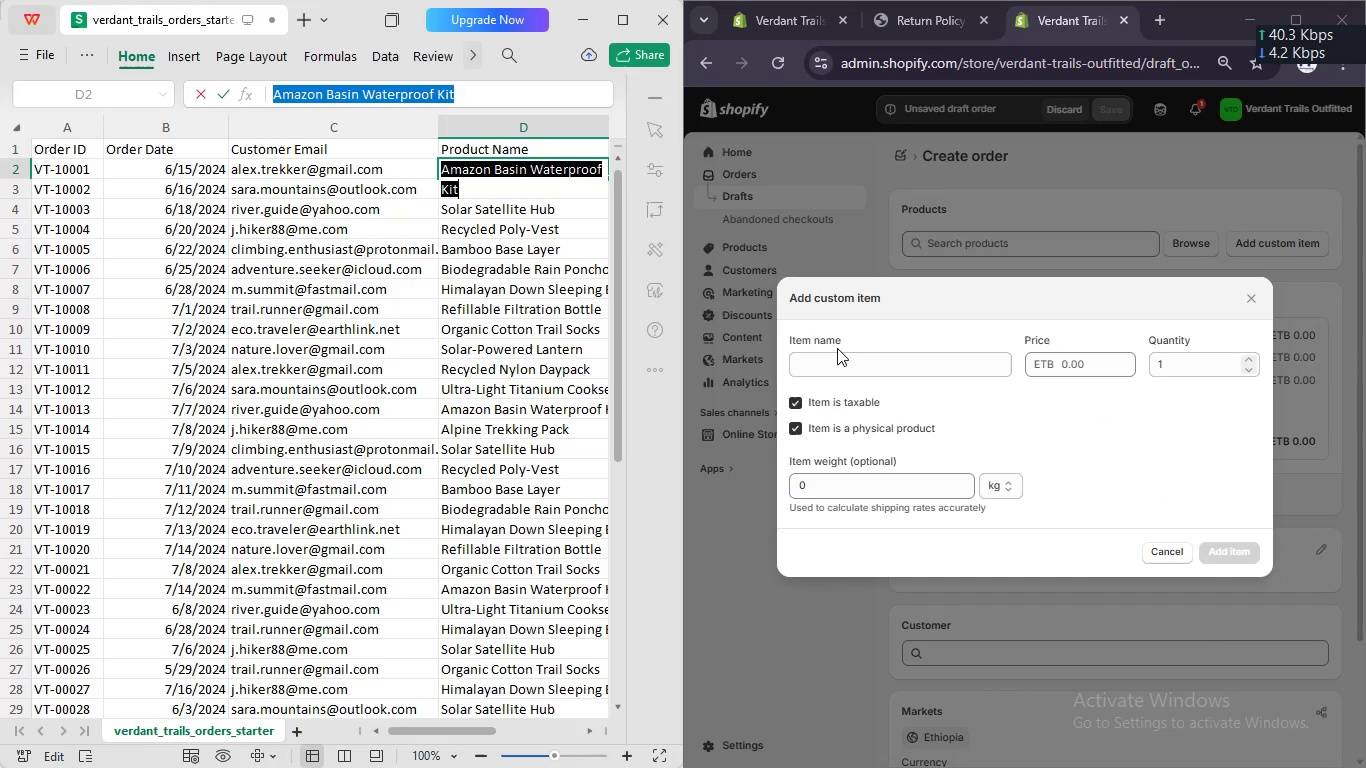 
left_click([827, 362])
 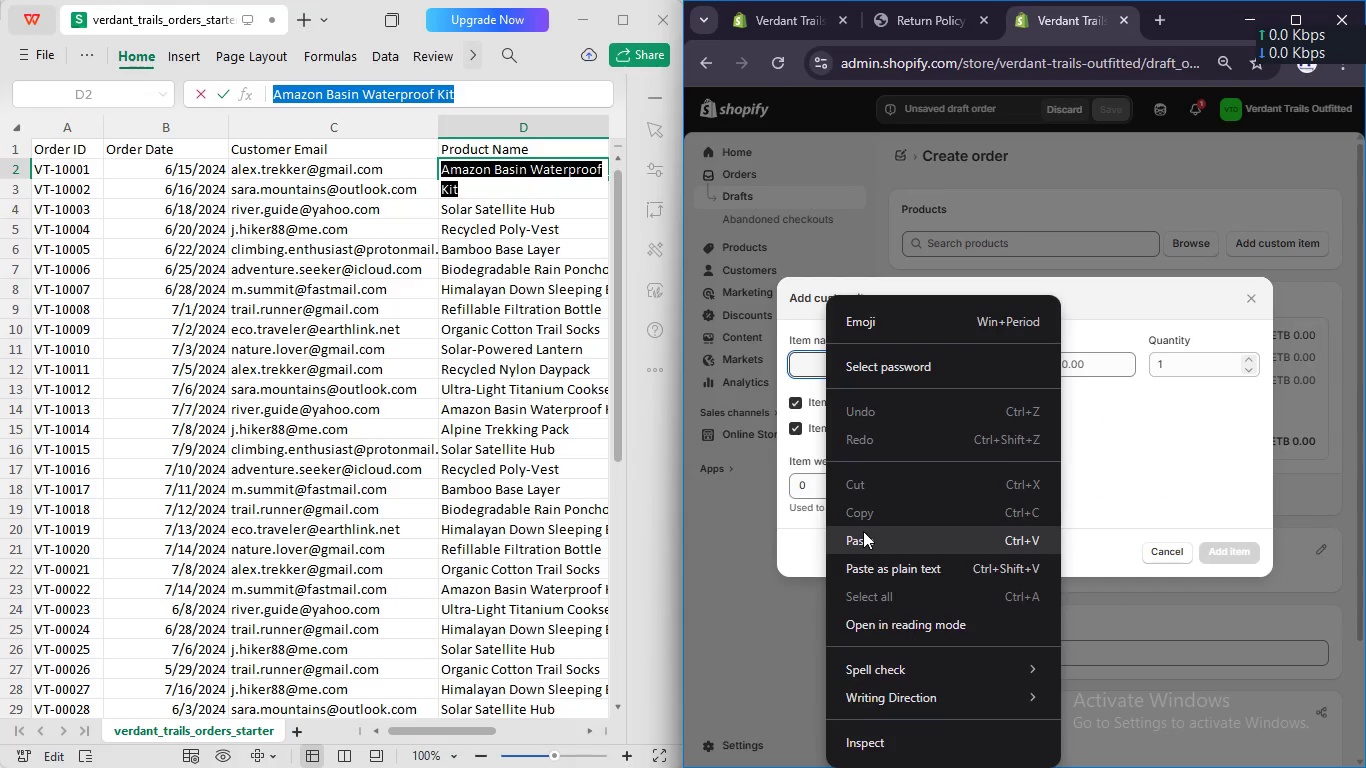 
left_click([859, 552])
 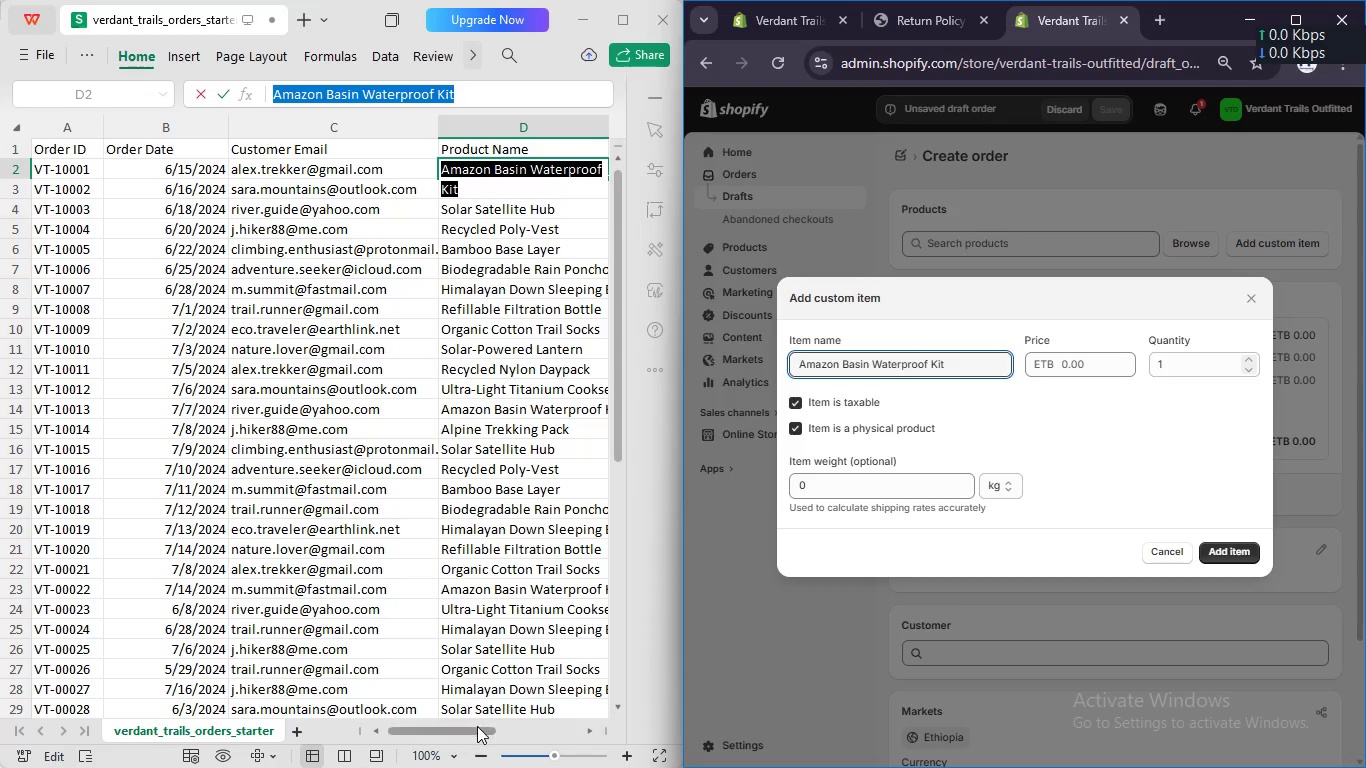 
left_click_drag(start_coordinate=[477, 726], to_coordinate=[534, 739])
 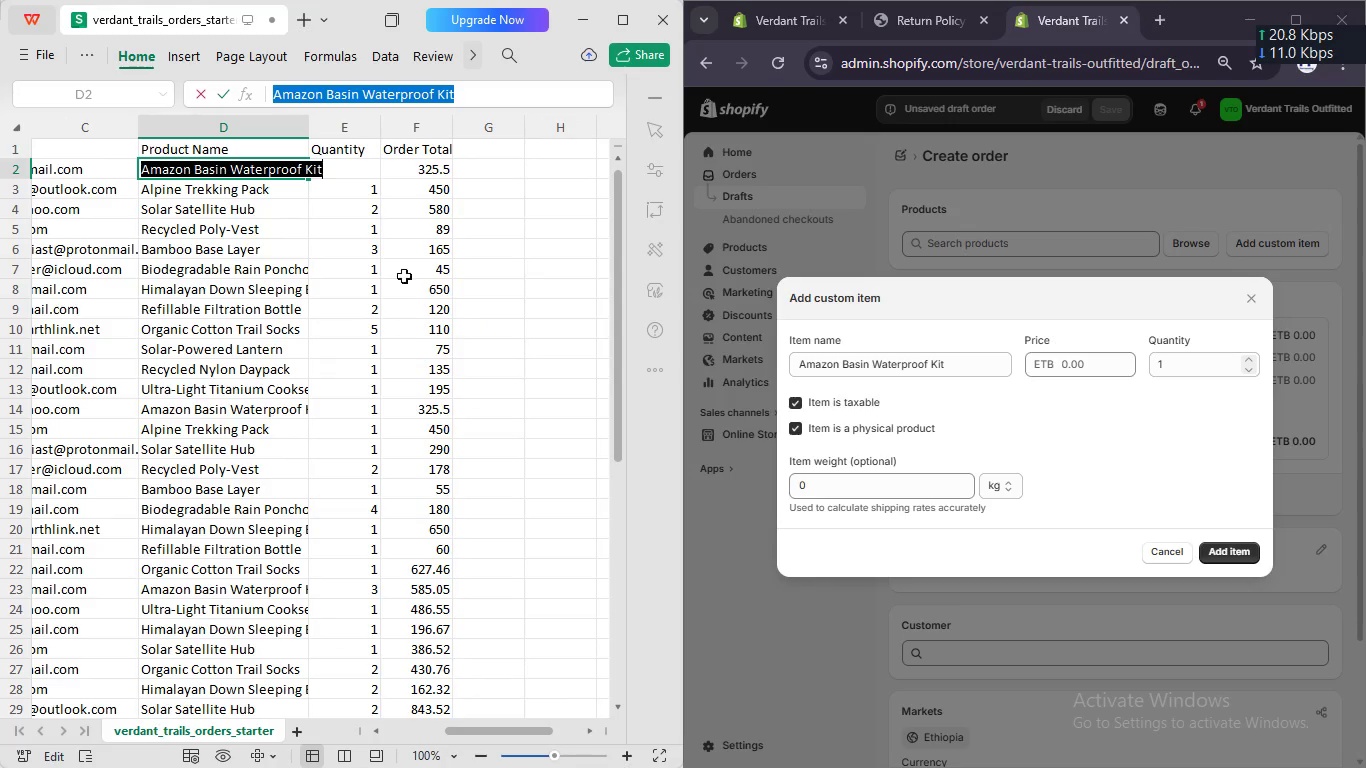 
left_click([364, 186])
 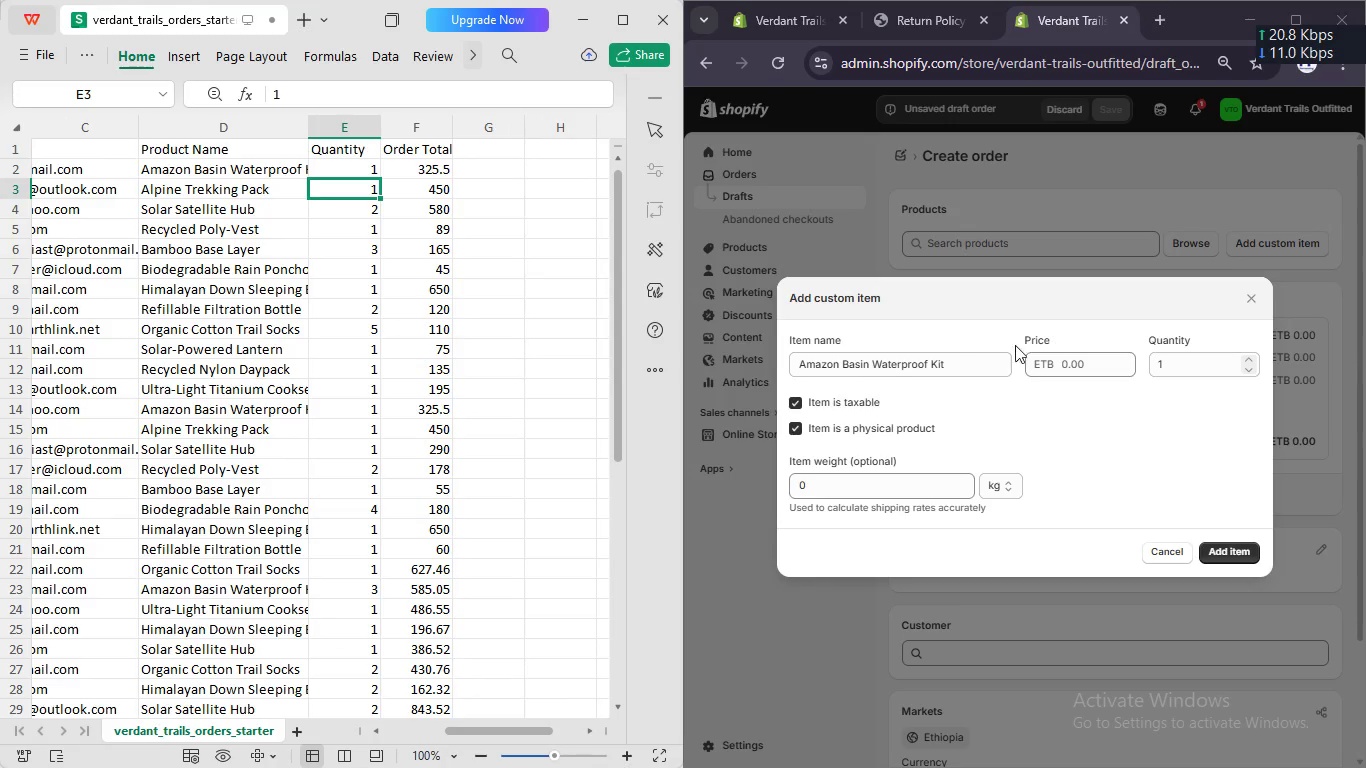 
double_click([1086, 358])
 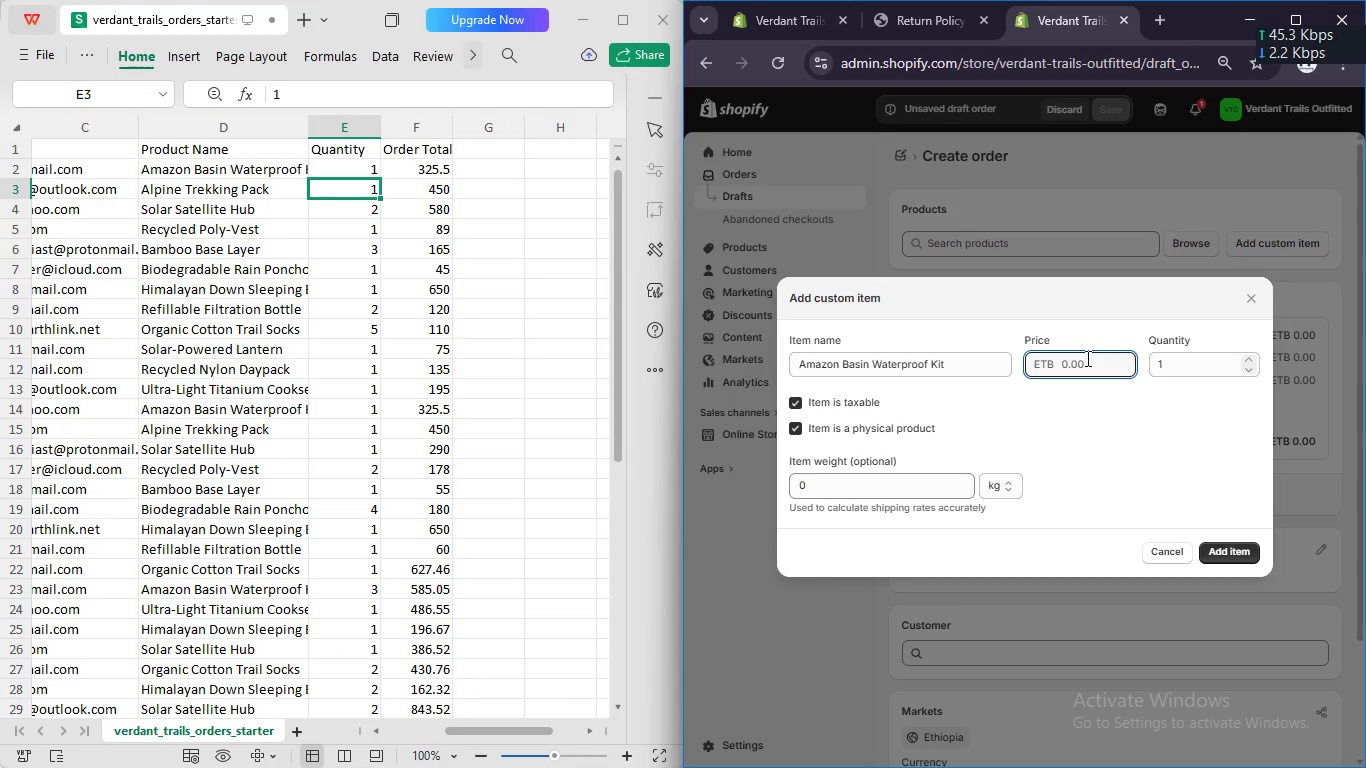 
key(Numpad3)
 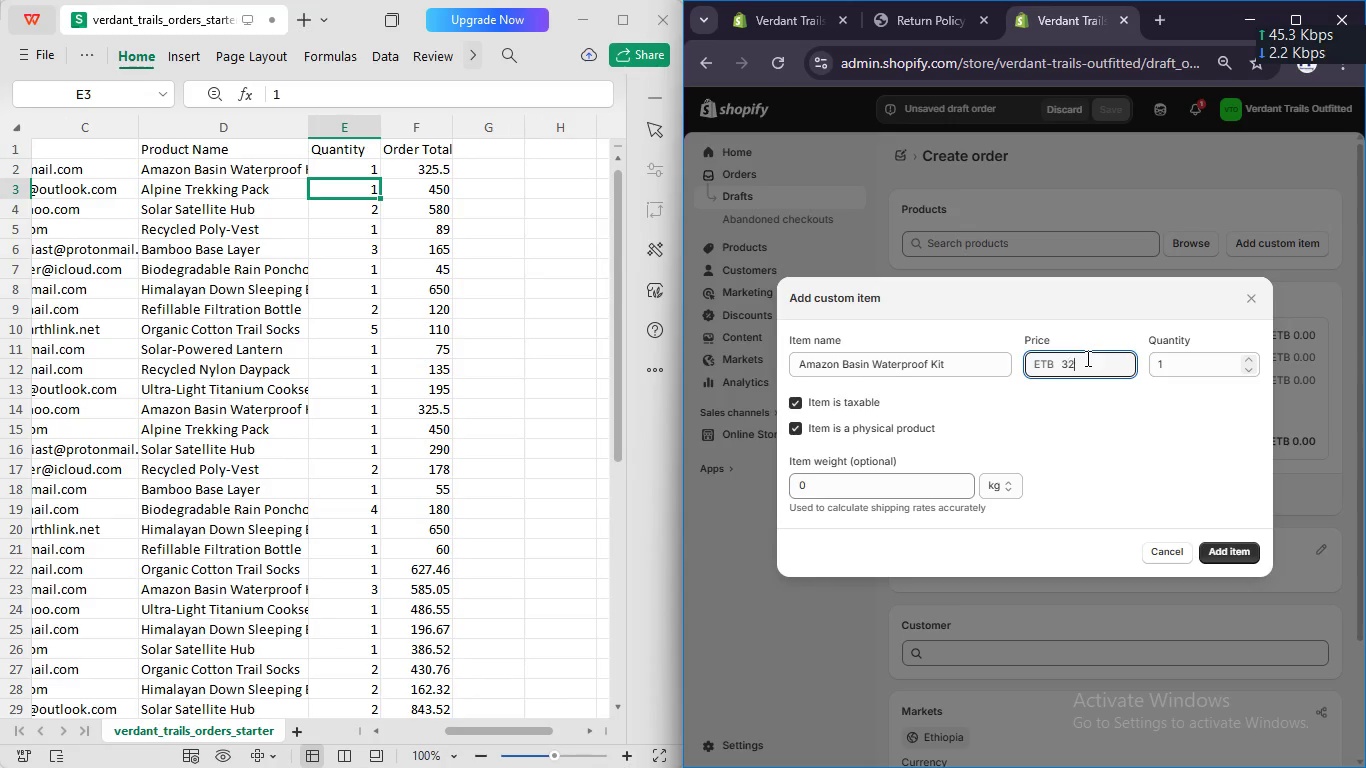 
key(Numpad2)
 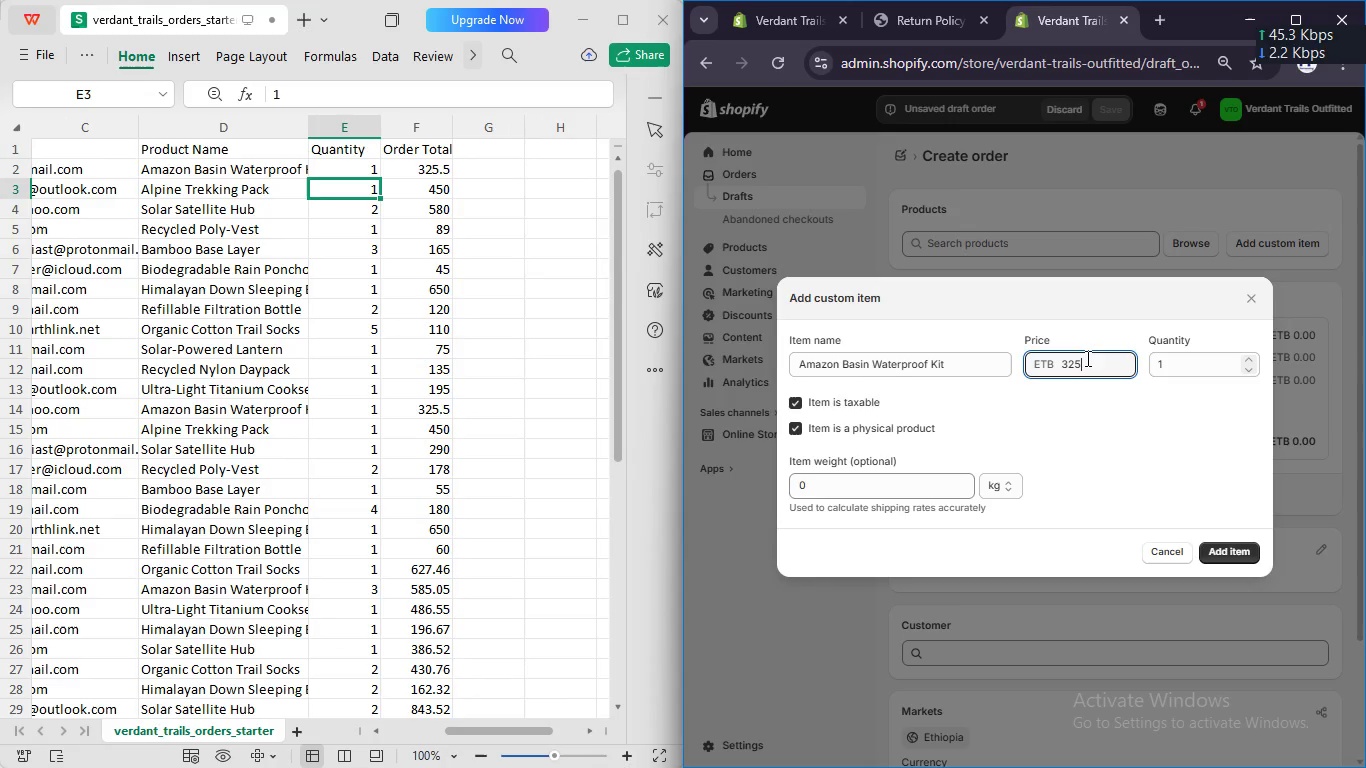 
key(Numpad5)
 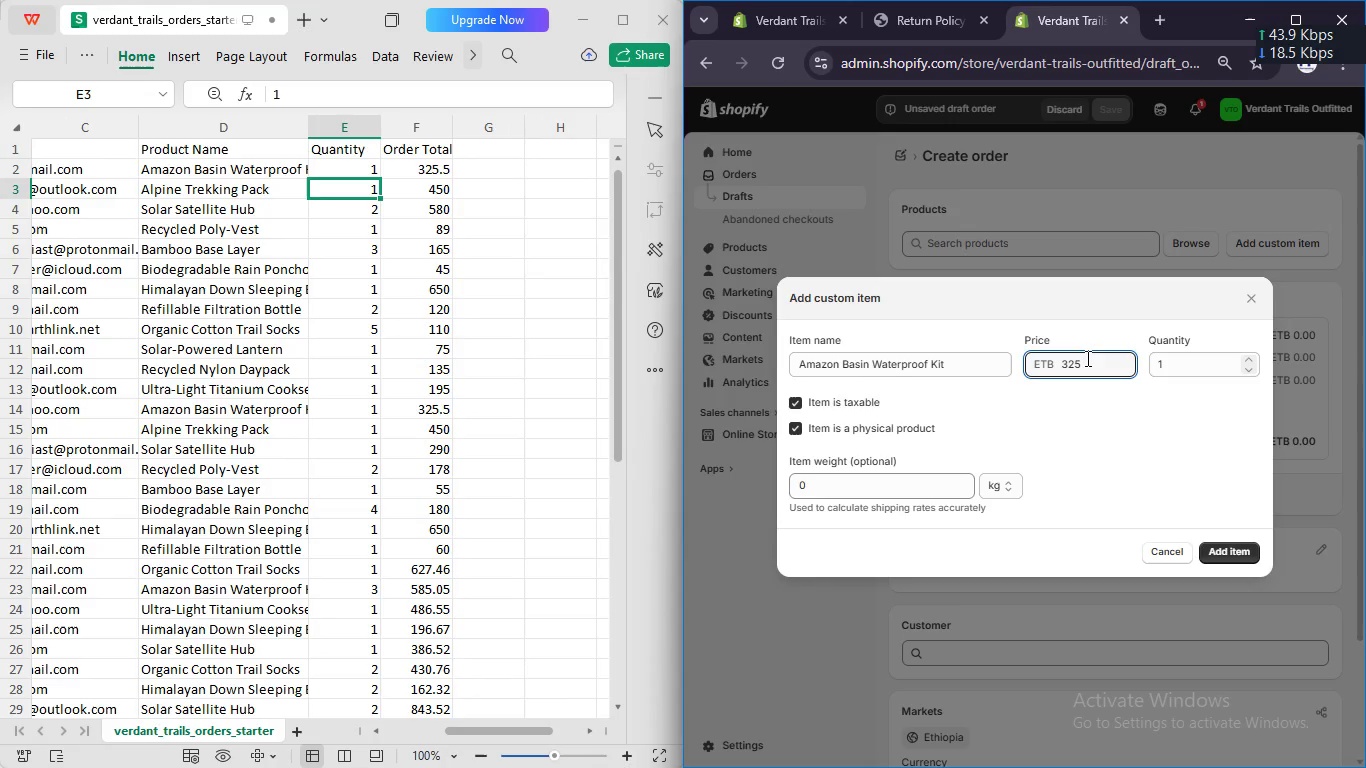 
key(NumpadDecimal)
 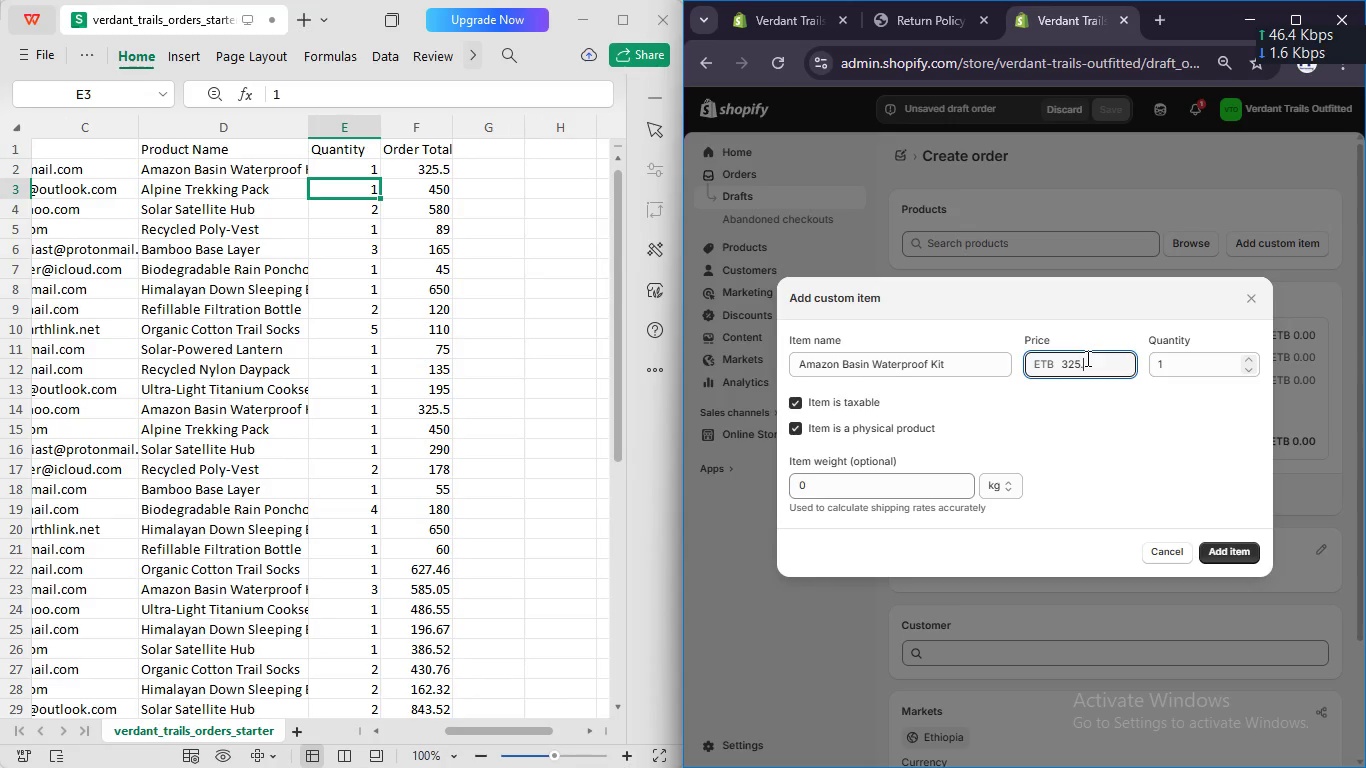 
key(Numpad5)
 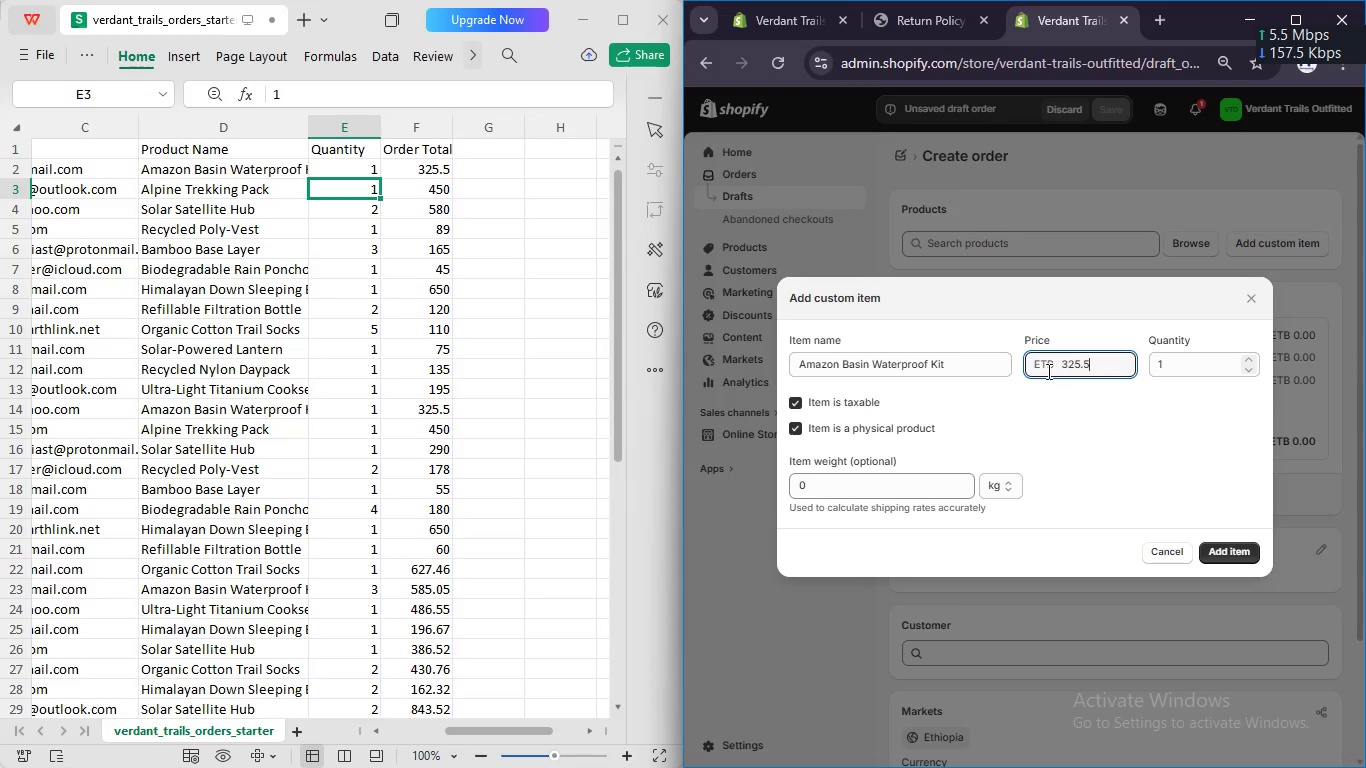 
wait(5.66)
 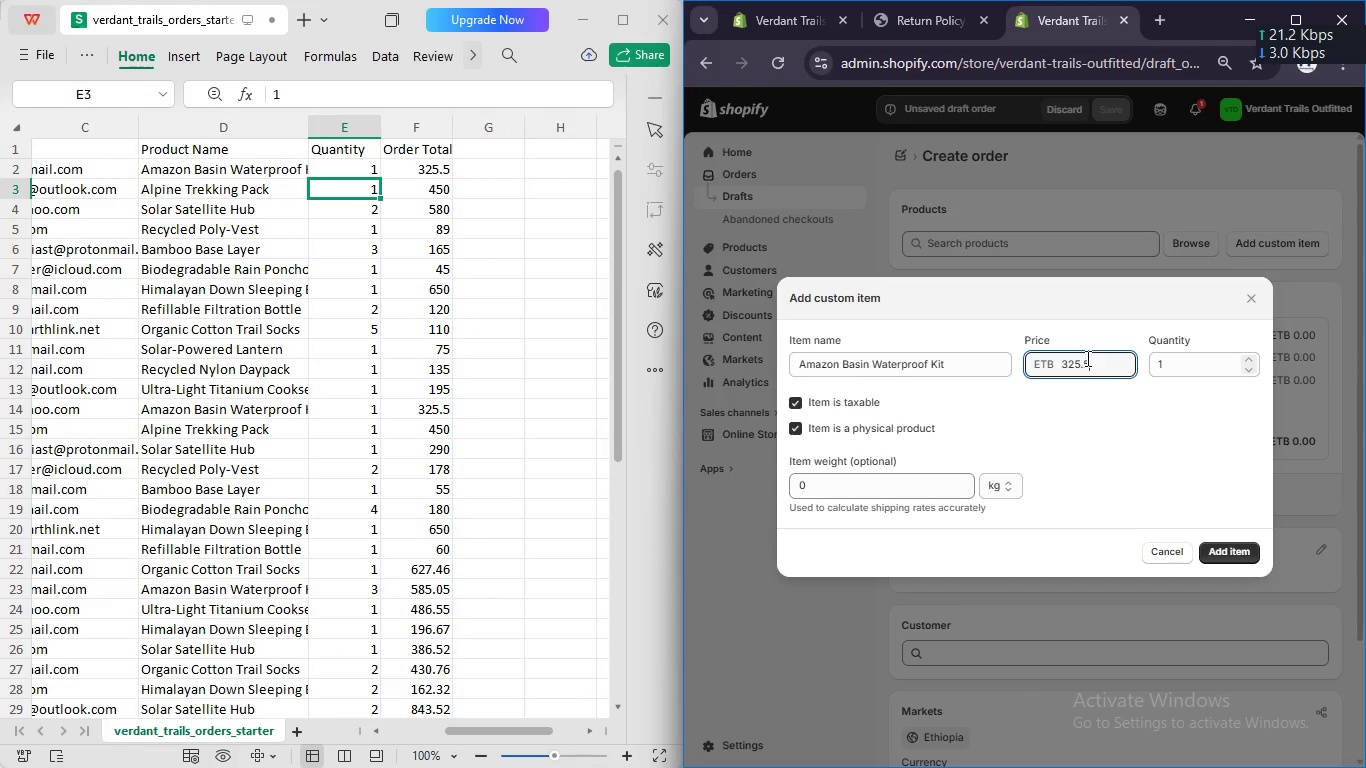 
double_click([804, 477])
 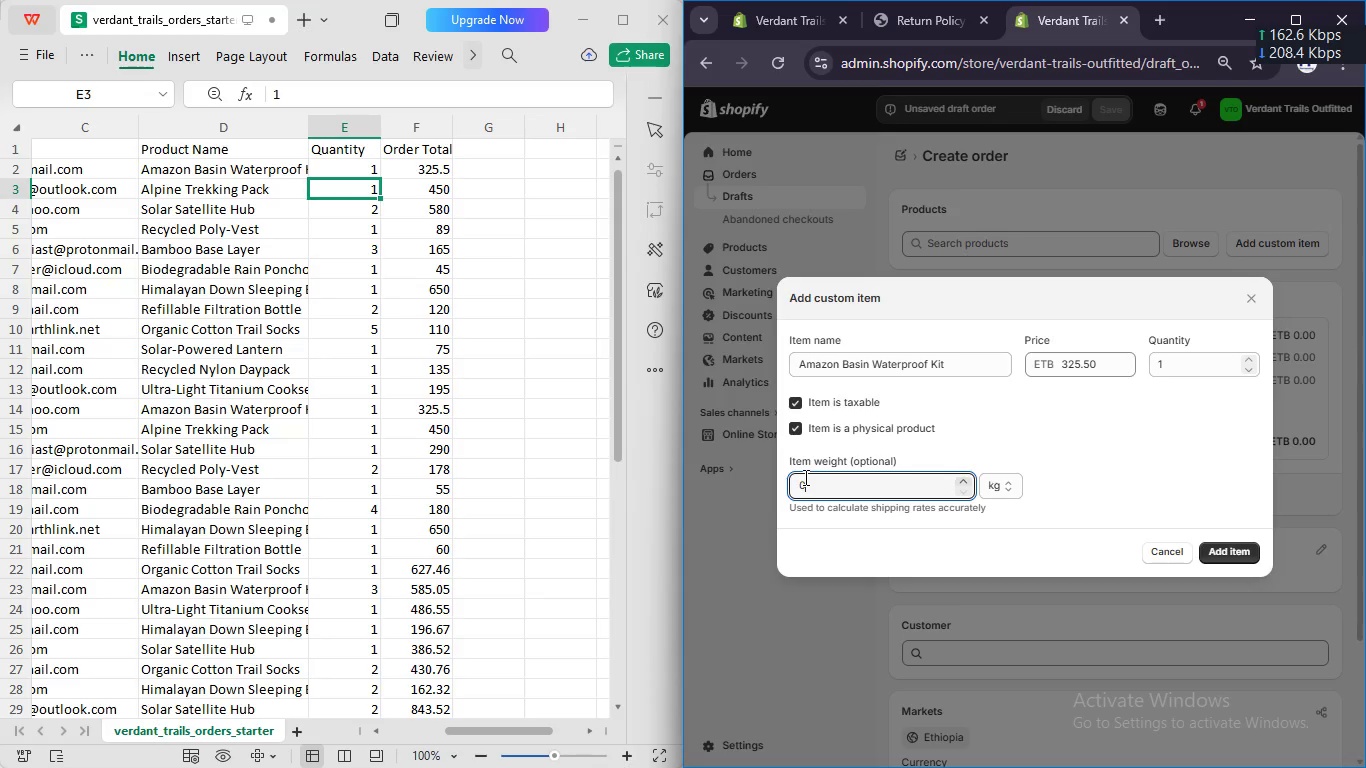 
key(Backspace)
 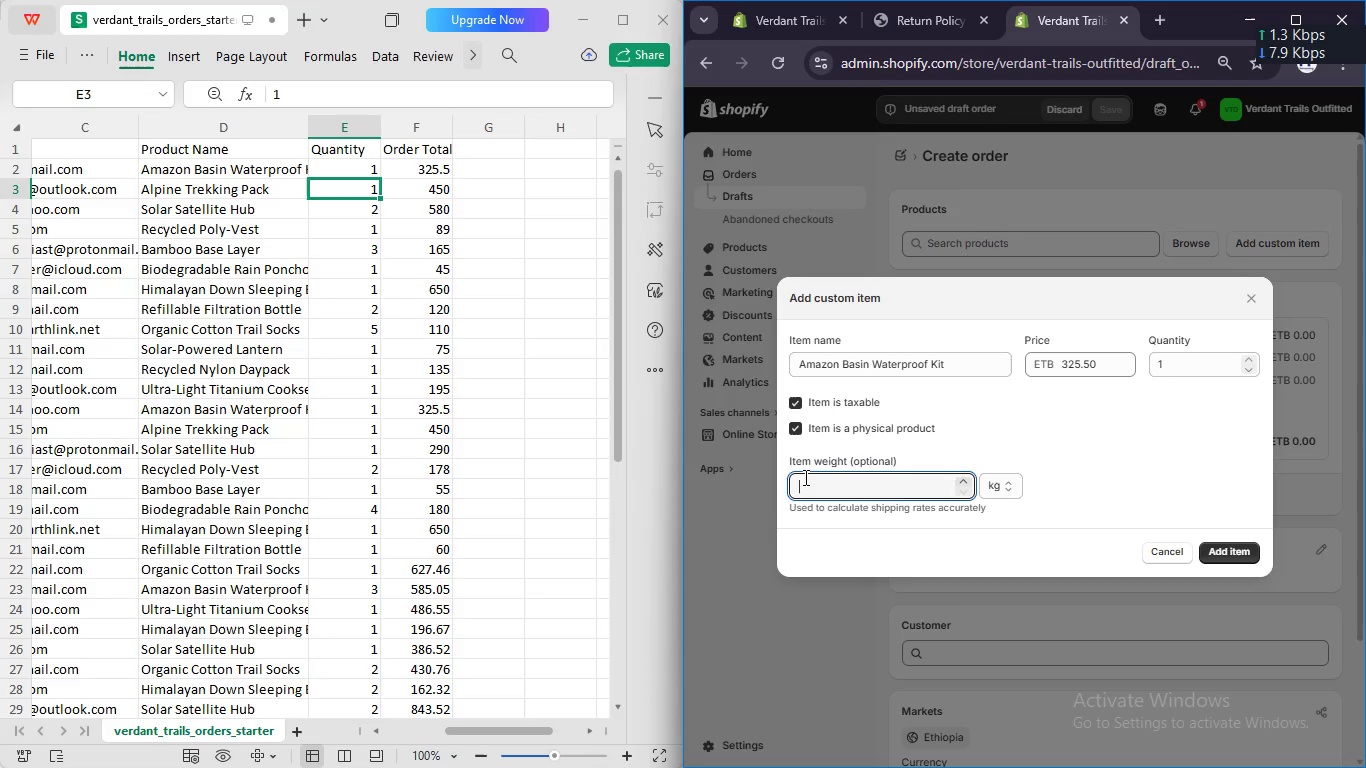 
key(Numpad5)
 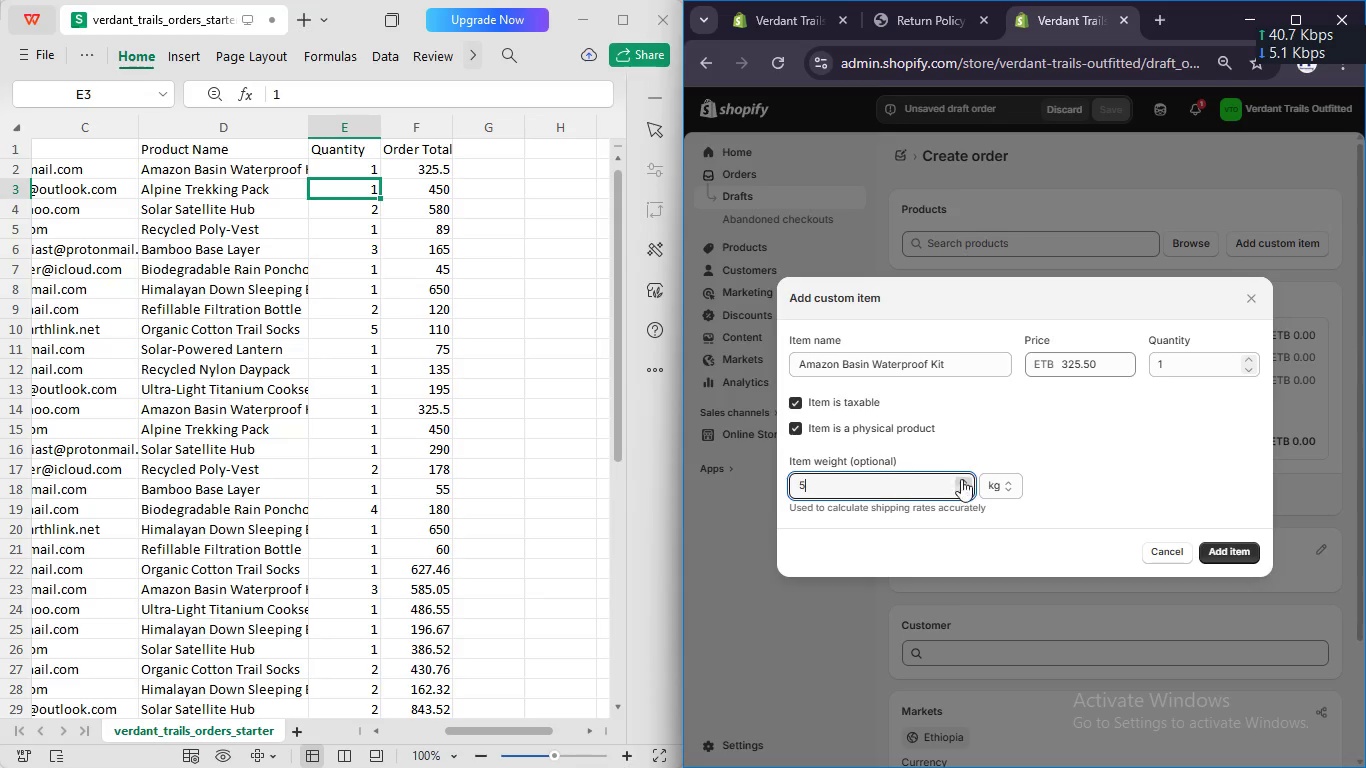 
left_click([1057, 470])
 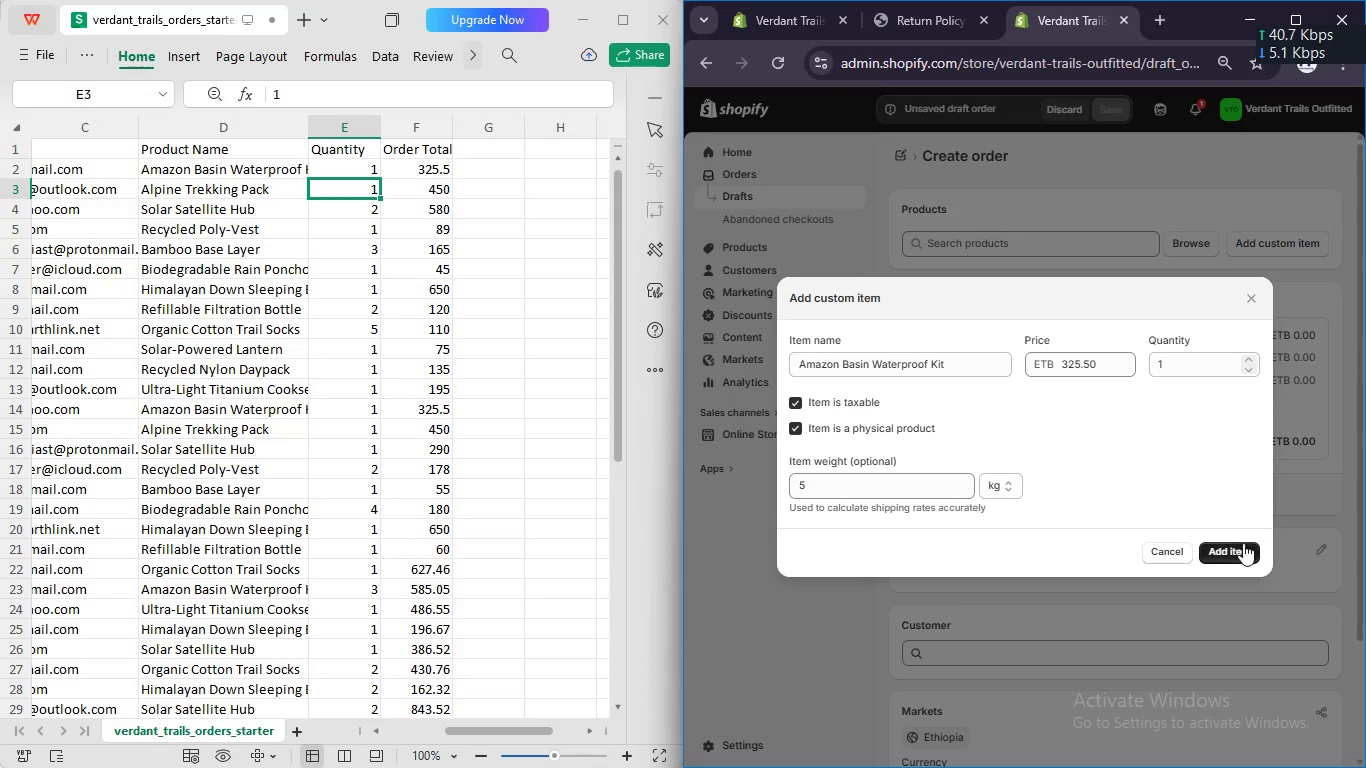 
left_click([1231, 553])
 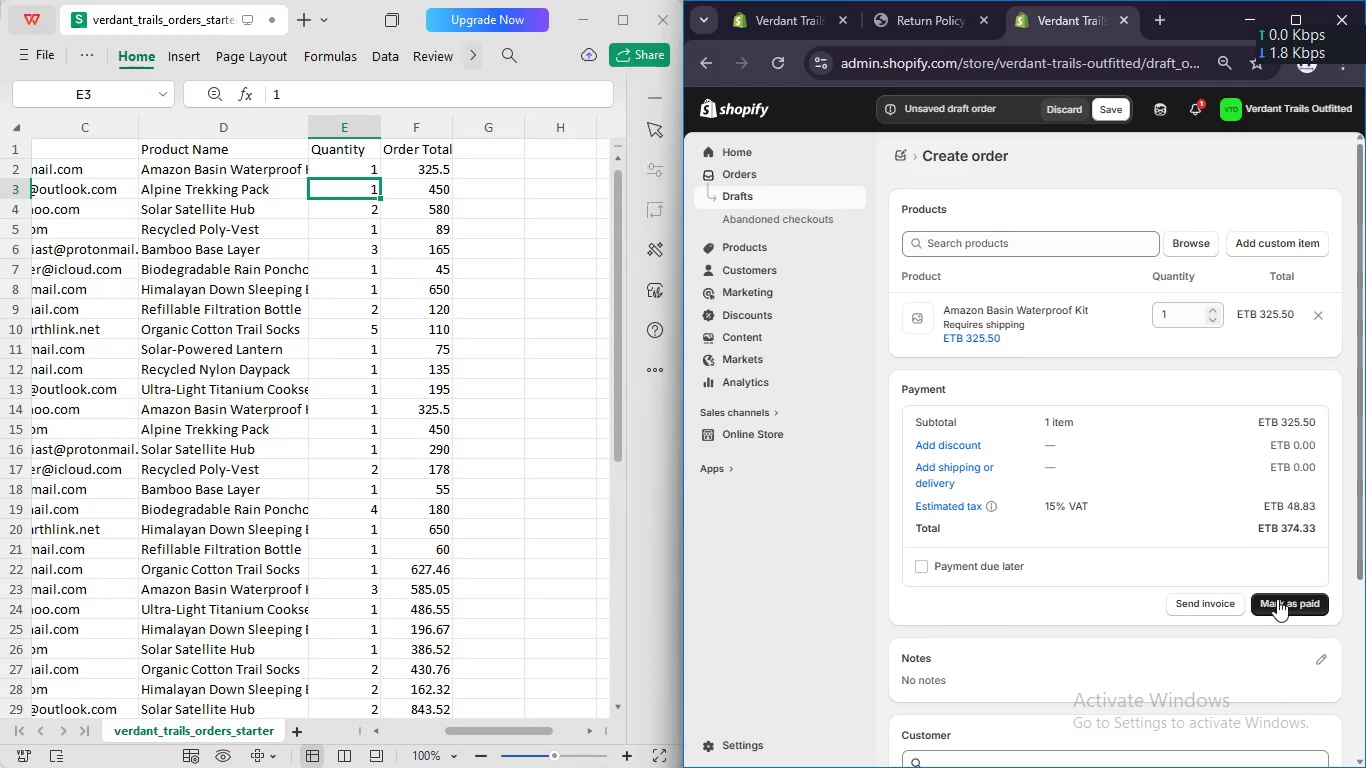 
wait(10.09)
 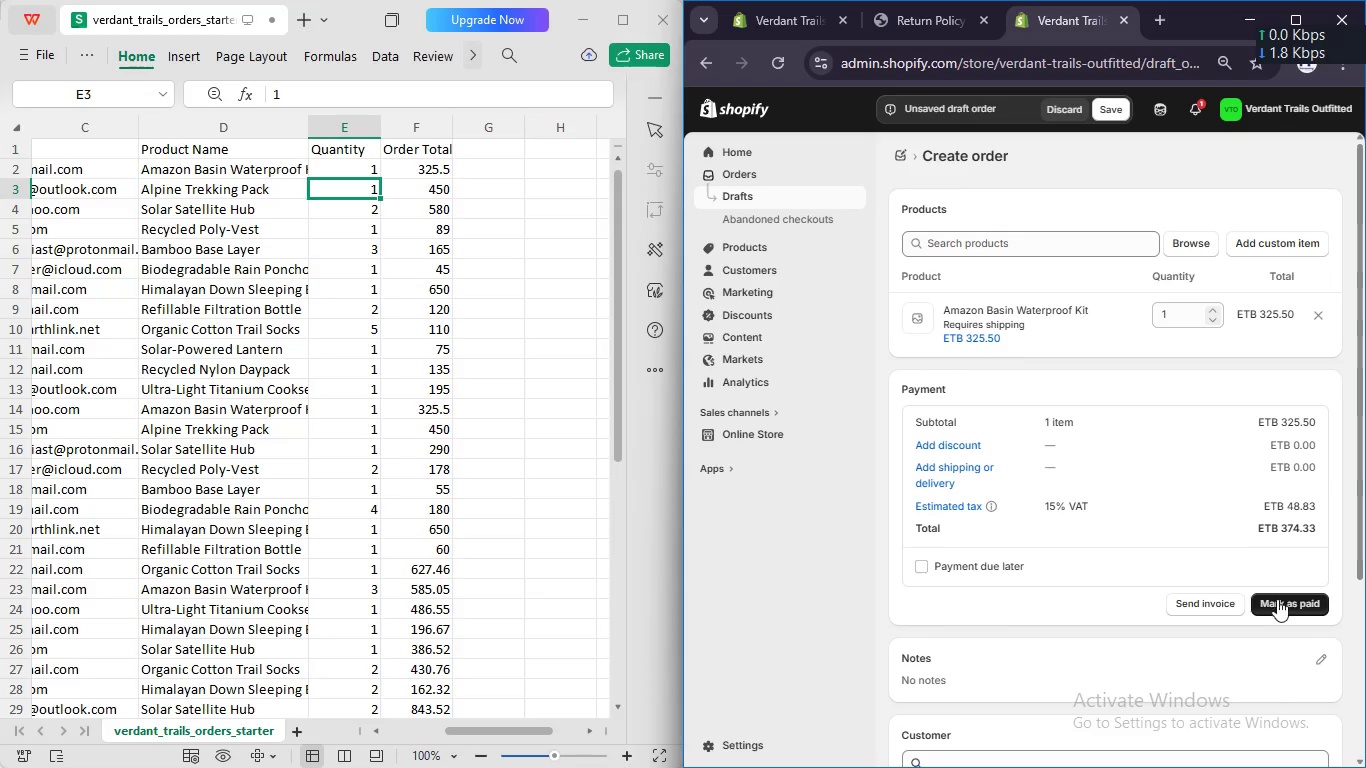 
left_click([1280, 601])
 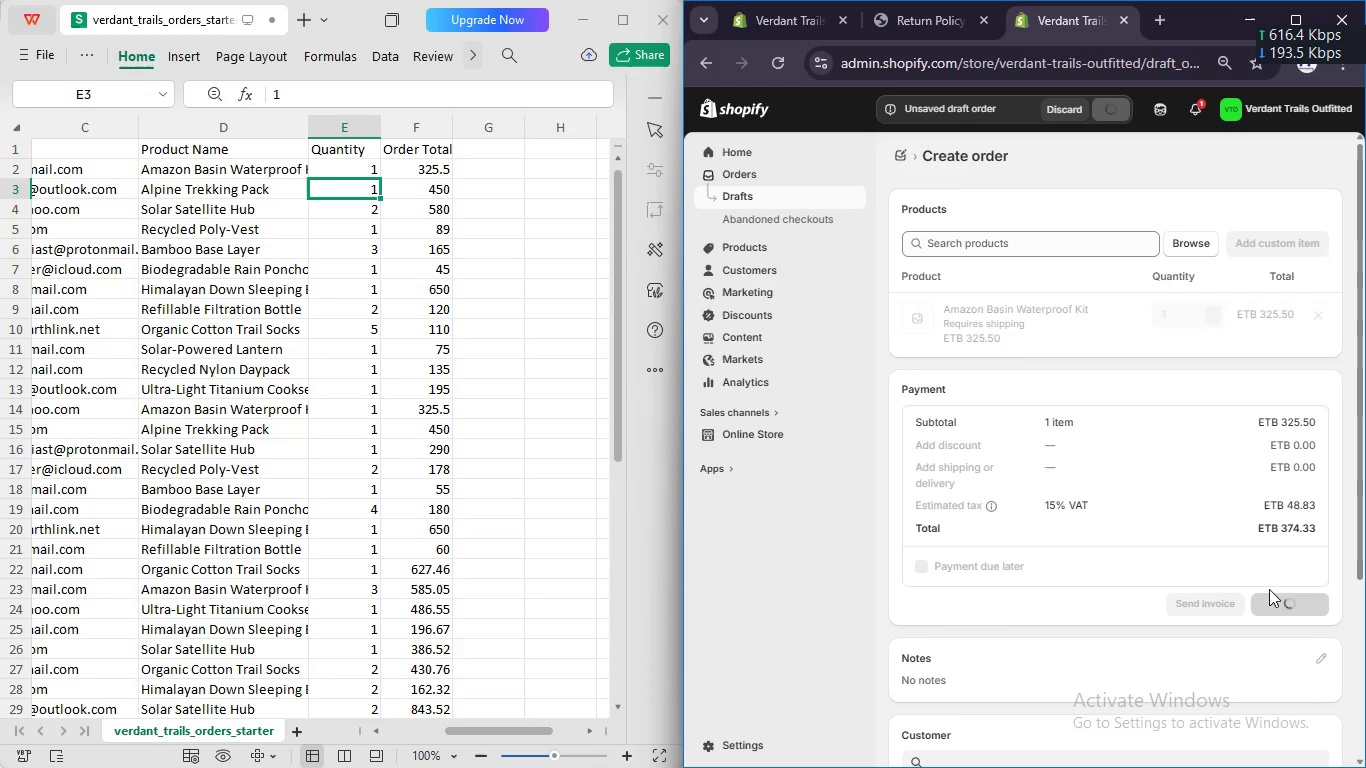 
scroll: coordinate [1264, 567], scroll_direction: down, amount: 1.0
 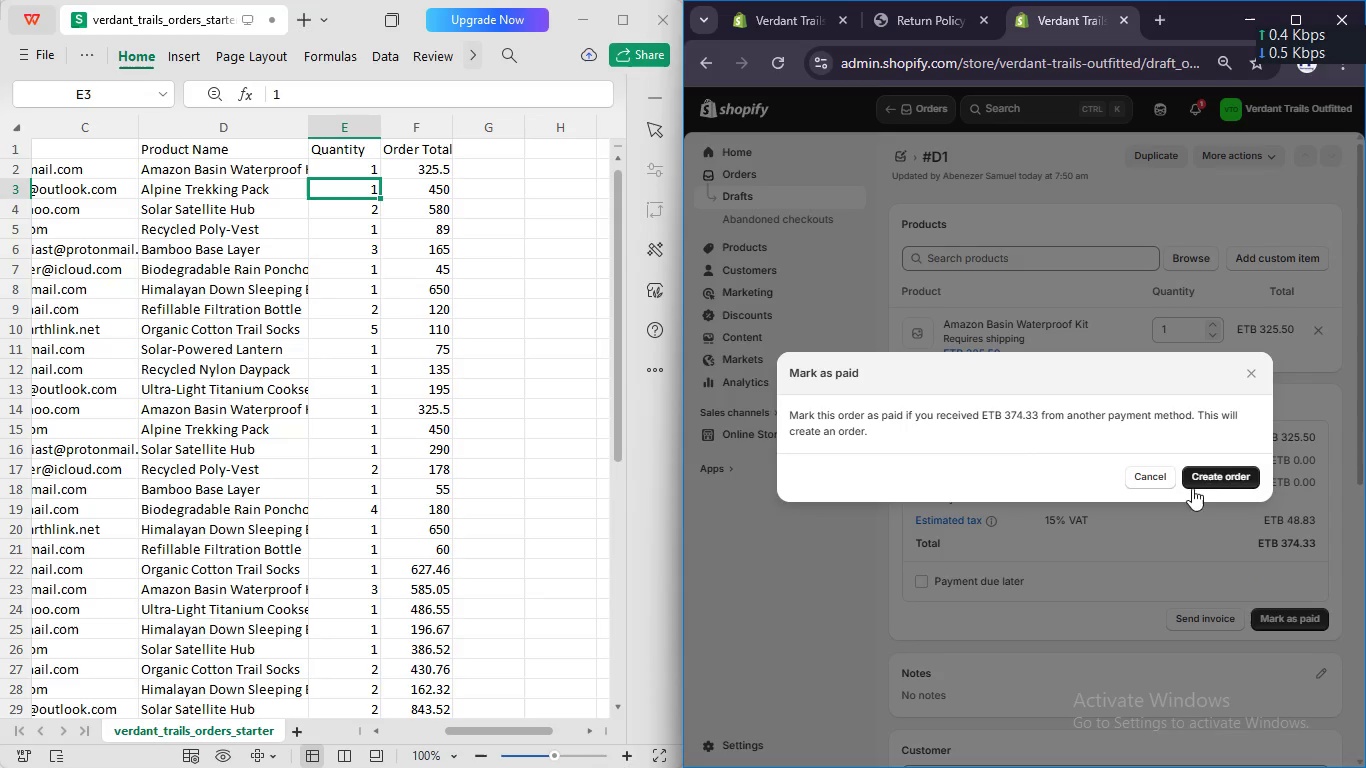 
wait(6.73)
 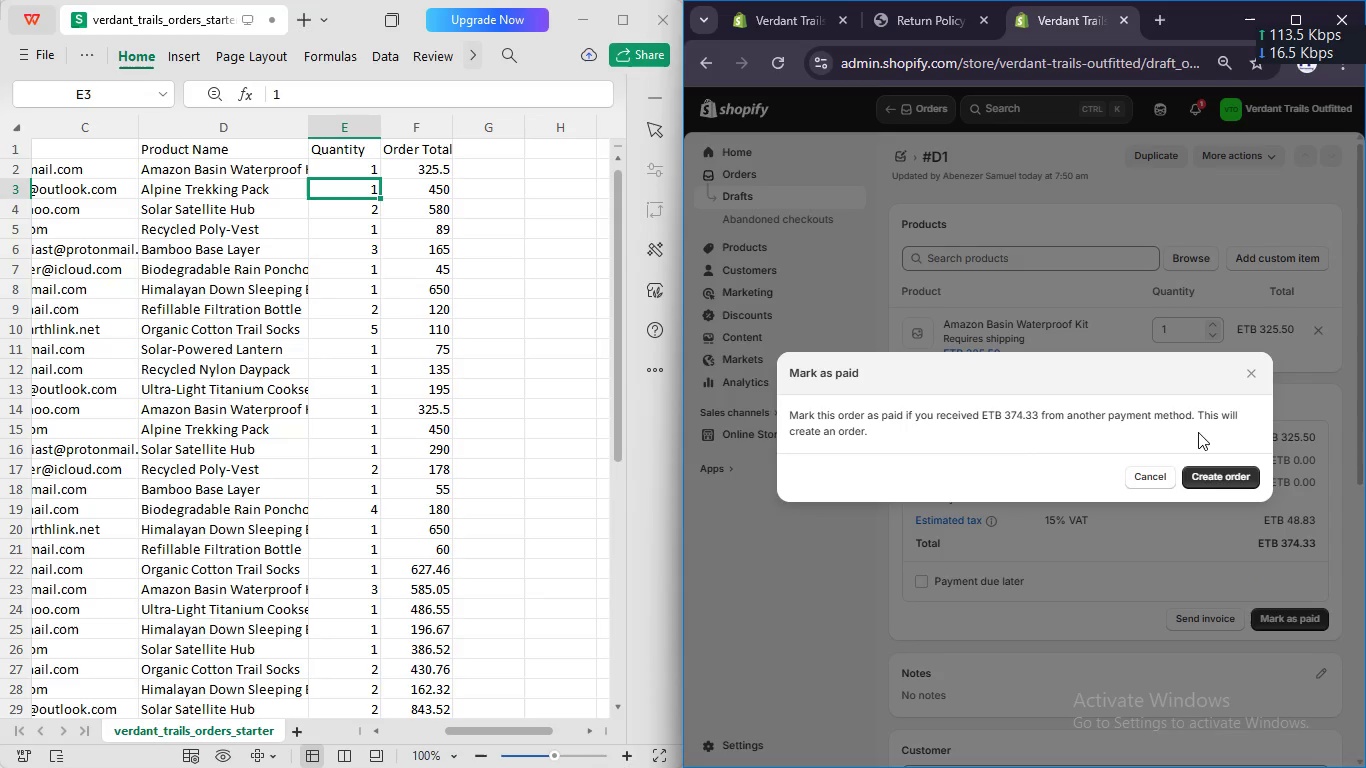 
left_click([1214, 483])
 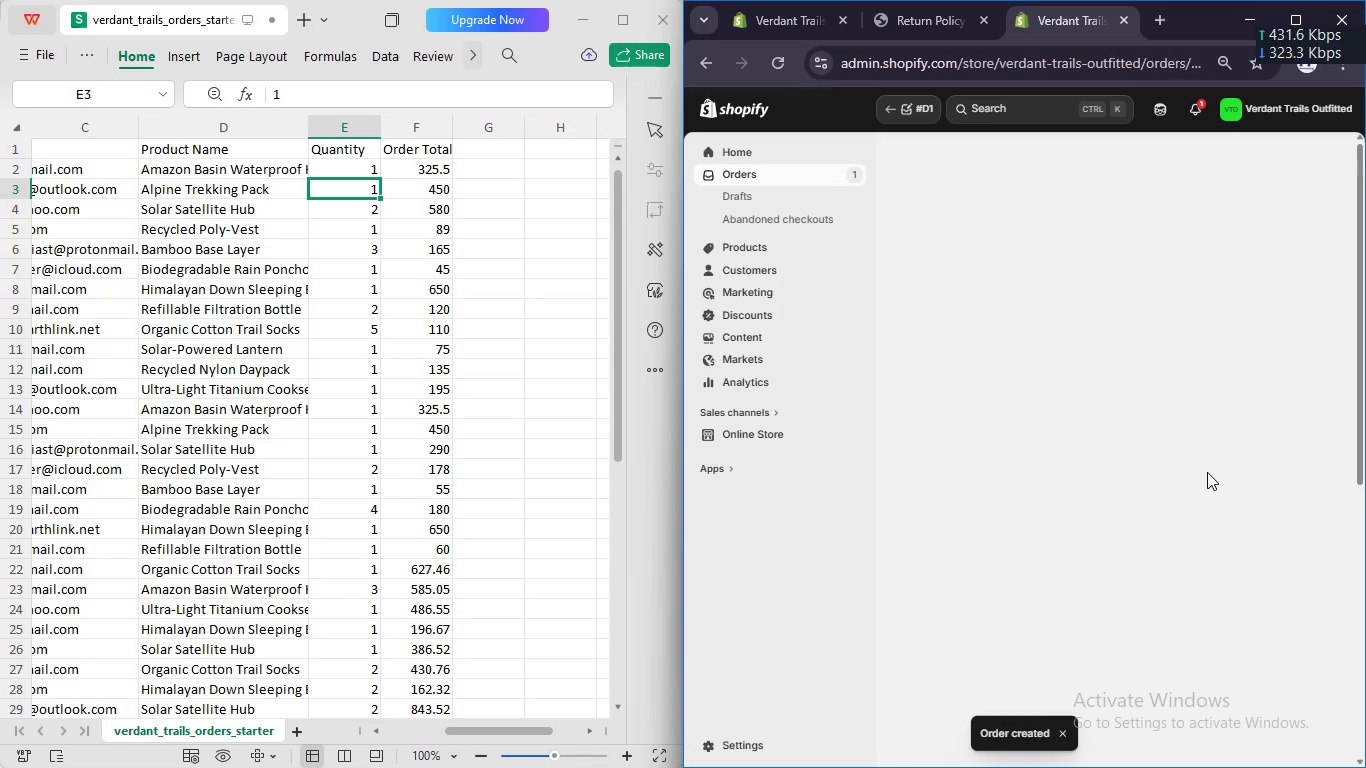 
wait(8.08)
 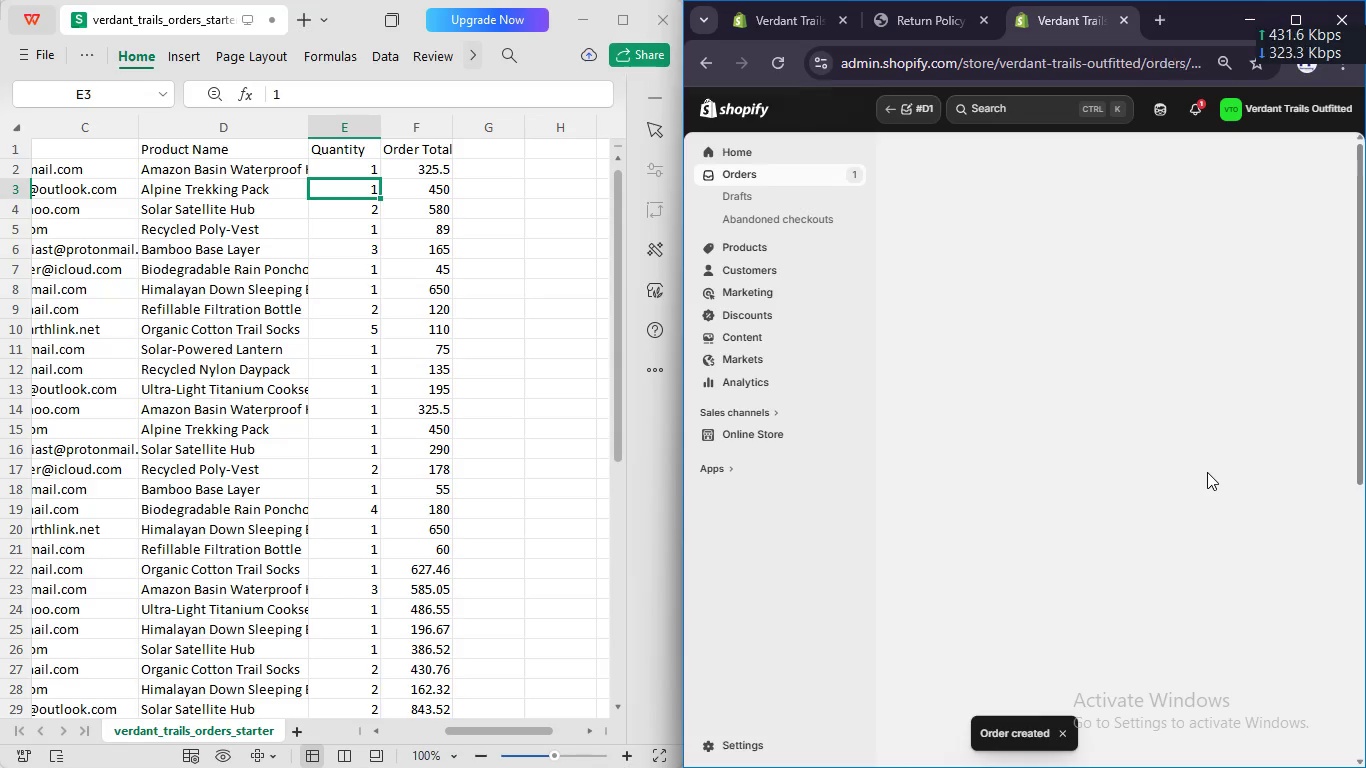 
scroll: coordinate [973, 449], scroll_direction: up, amount: 2.0
 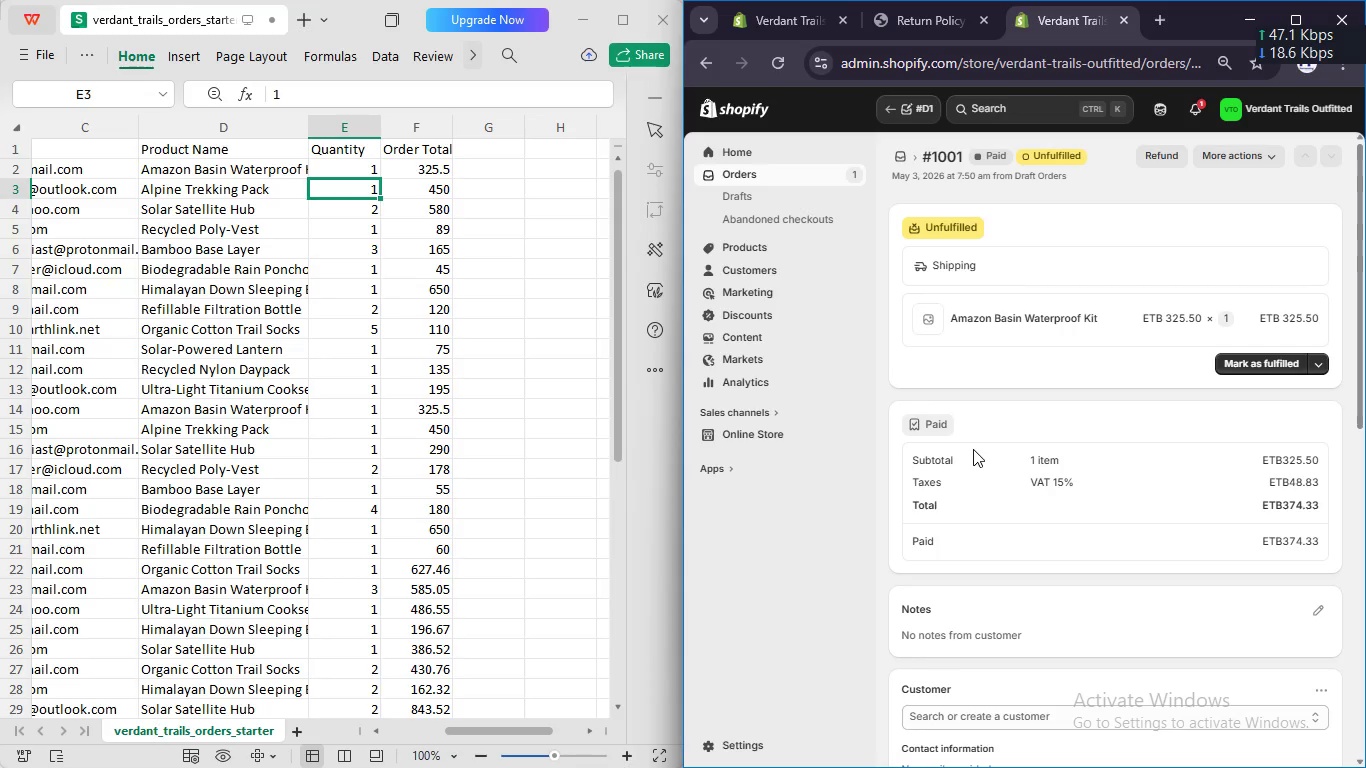 
scroll: coordinate [973, 449], scroll_direction: down, amount: 6.0
 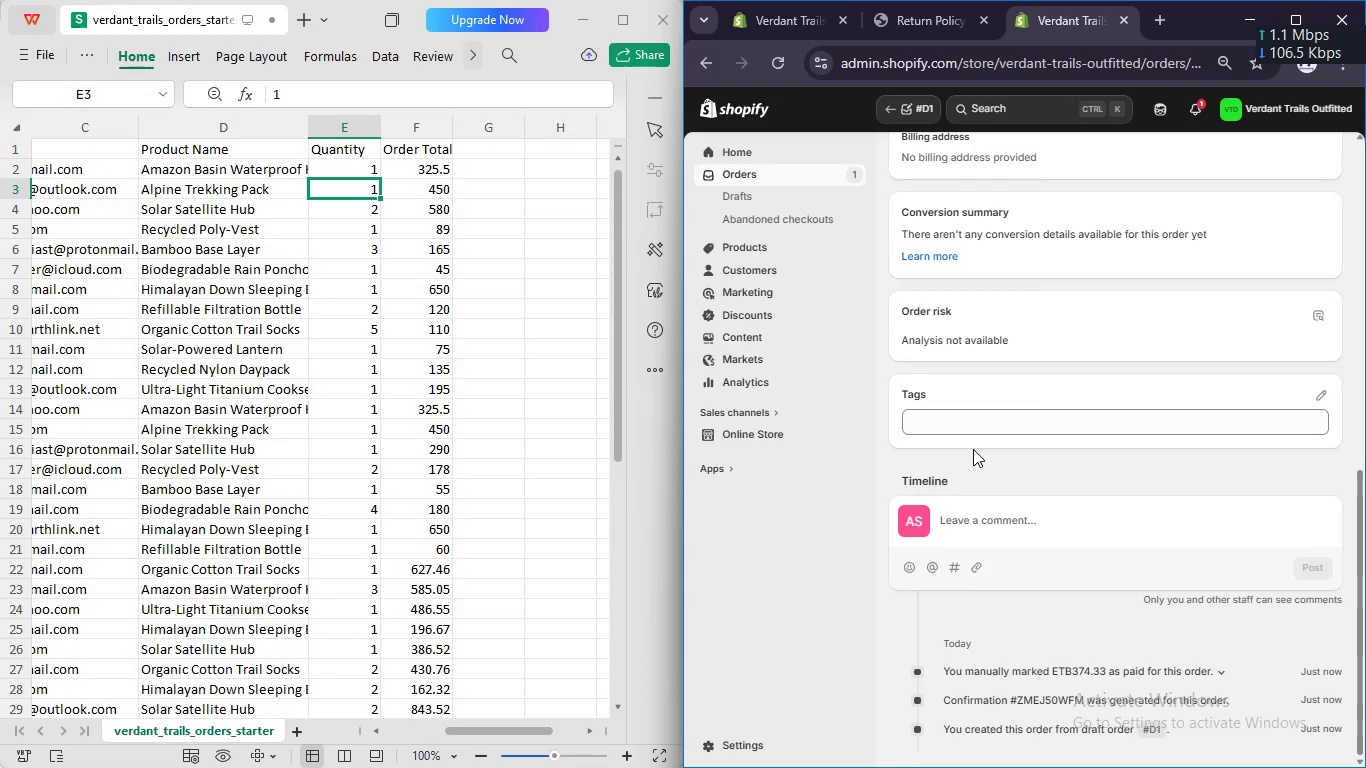 
scroll: coordinate [973, 449], scroll_direction: up, amount: 12.0
 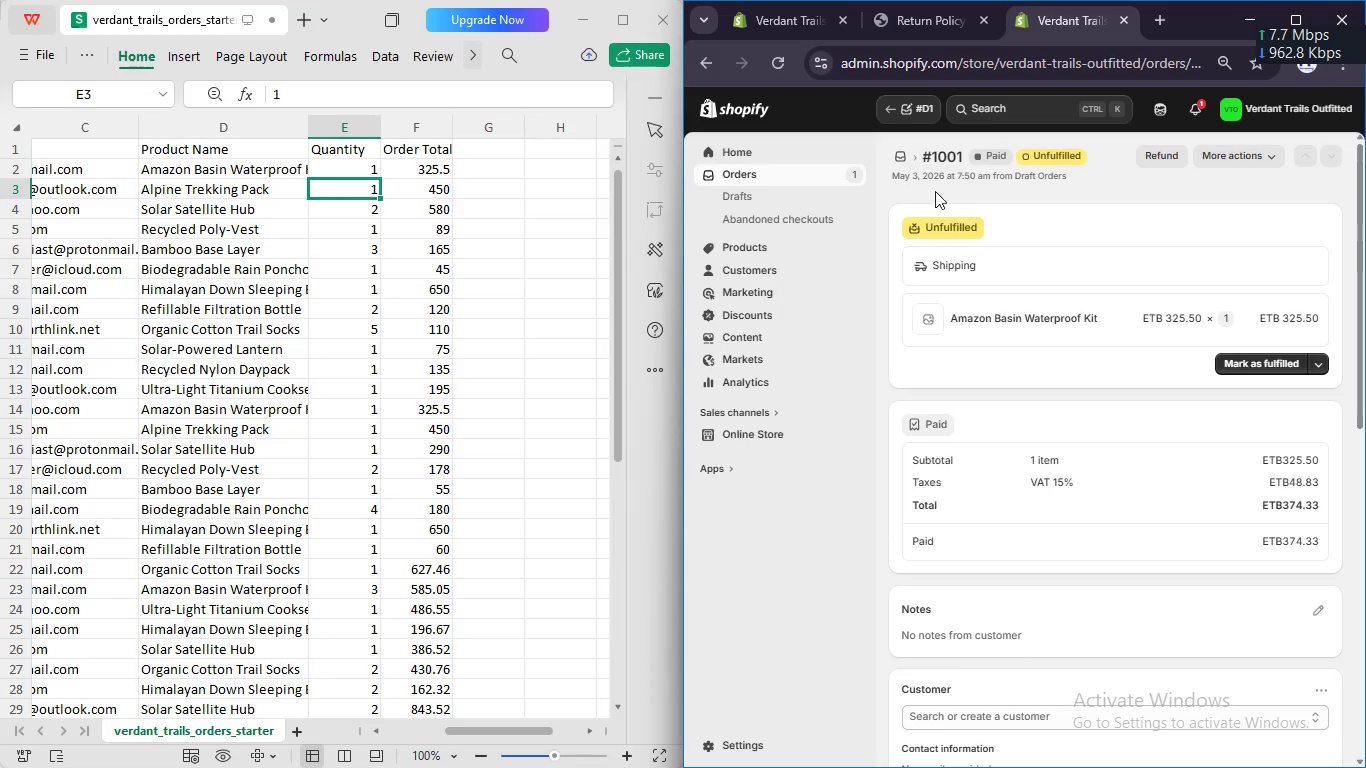 
left_click([952, 156])
 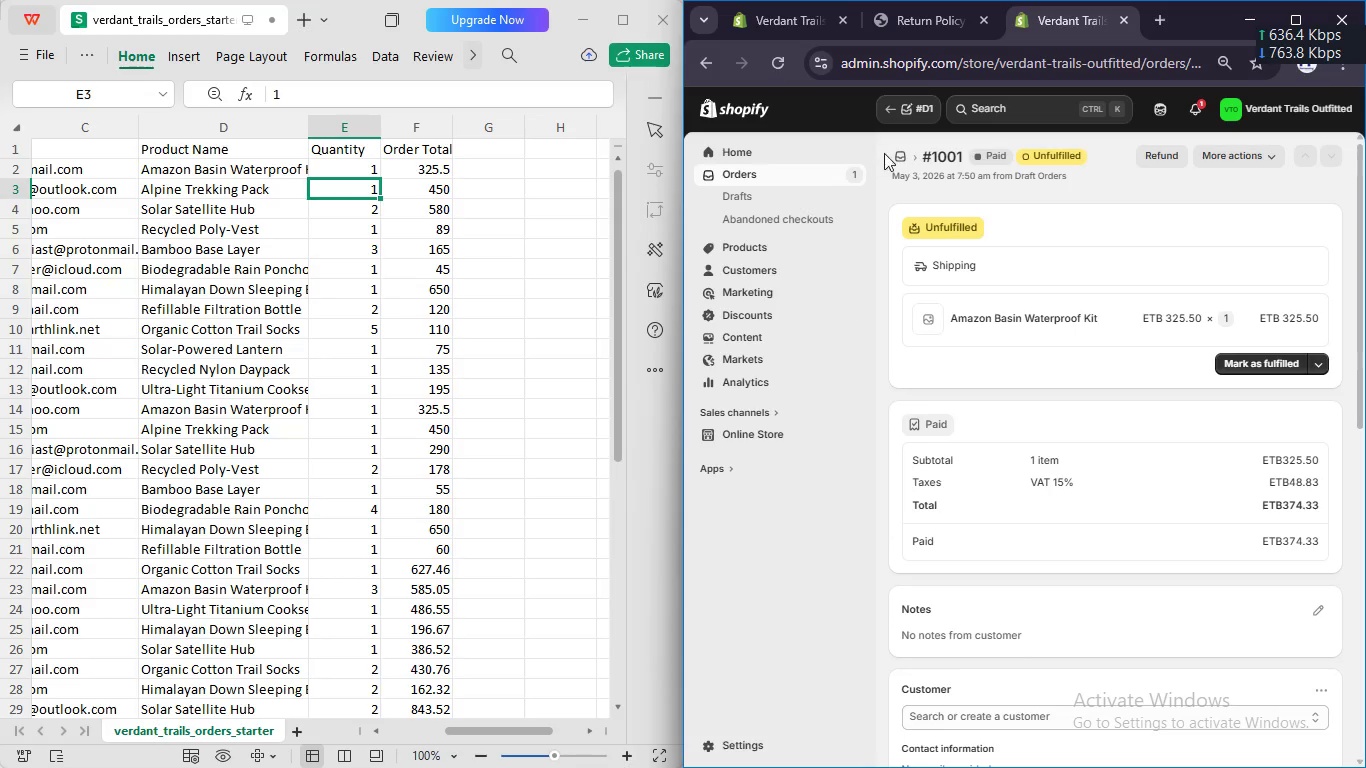 
left_click([897, 151])
 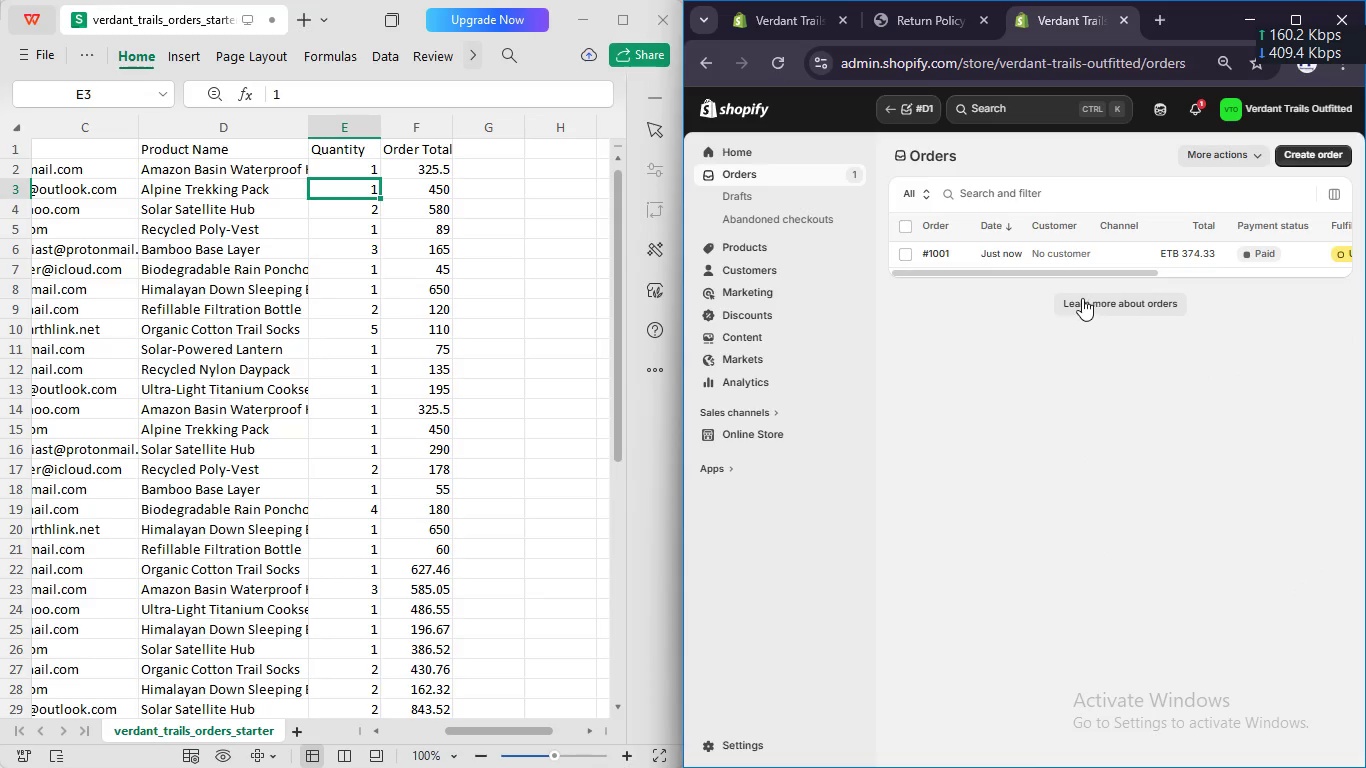 
left_click_drag(start_coordinate=[1012, 275], to_coordinate=[974, 299])
 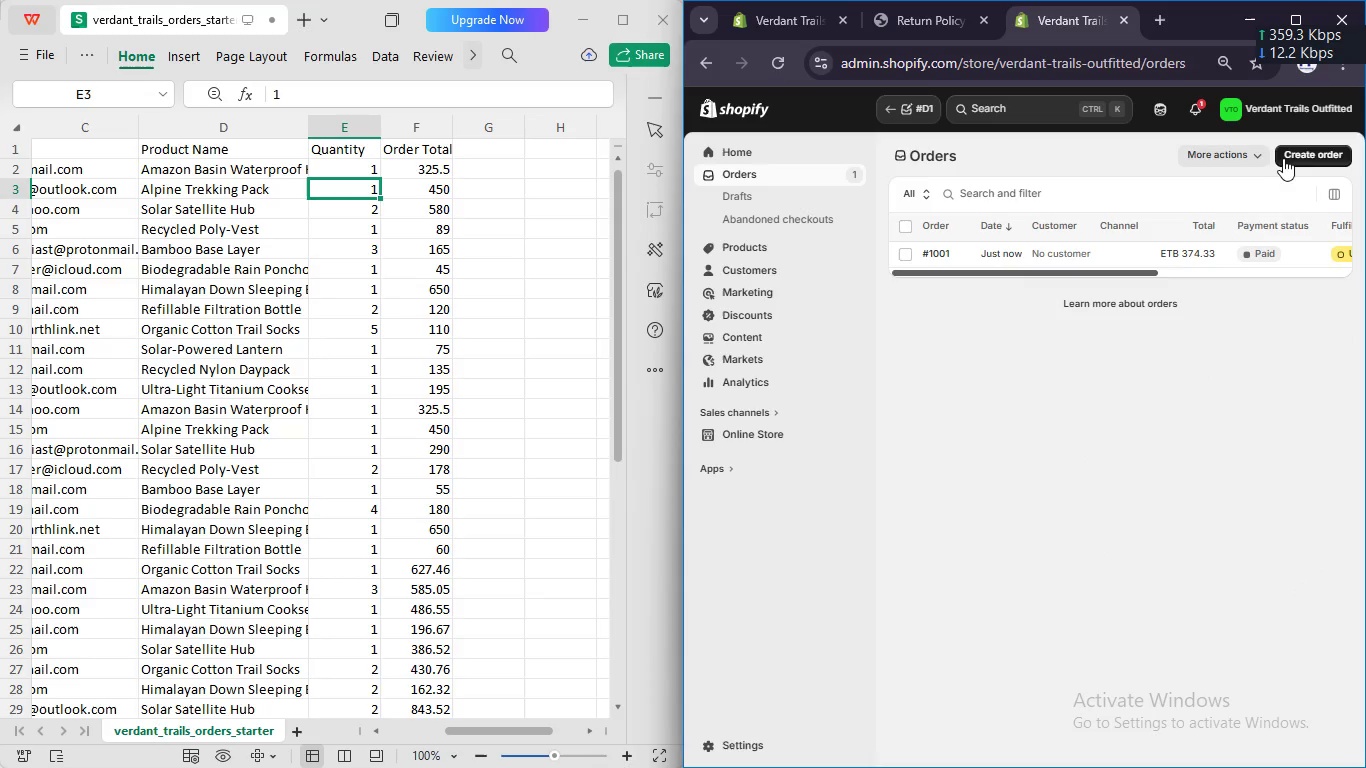 
left_click([1290, 153])
 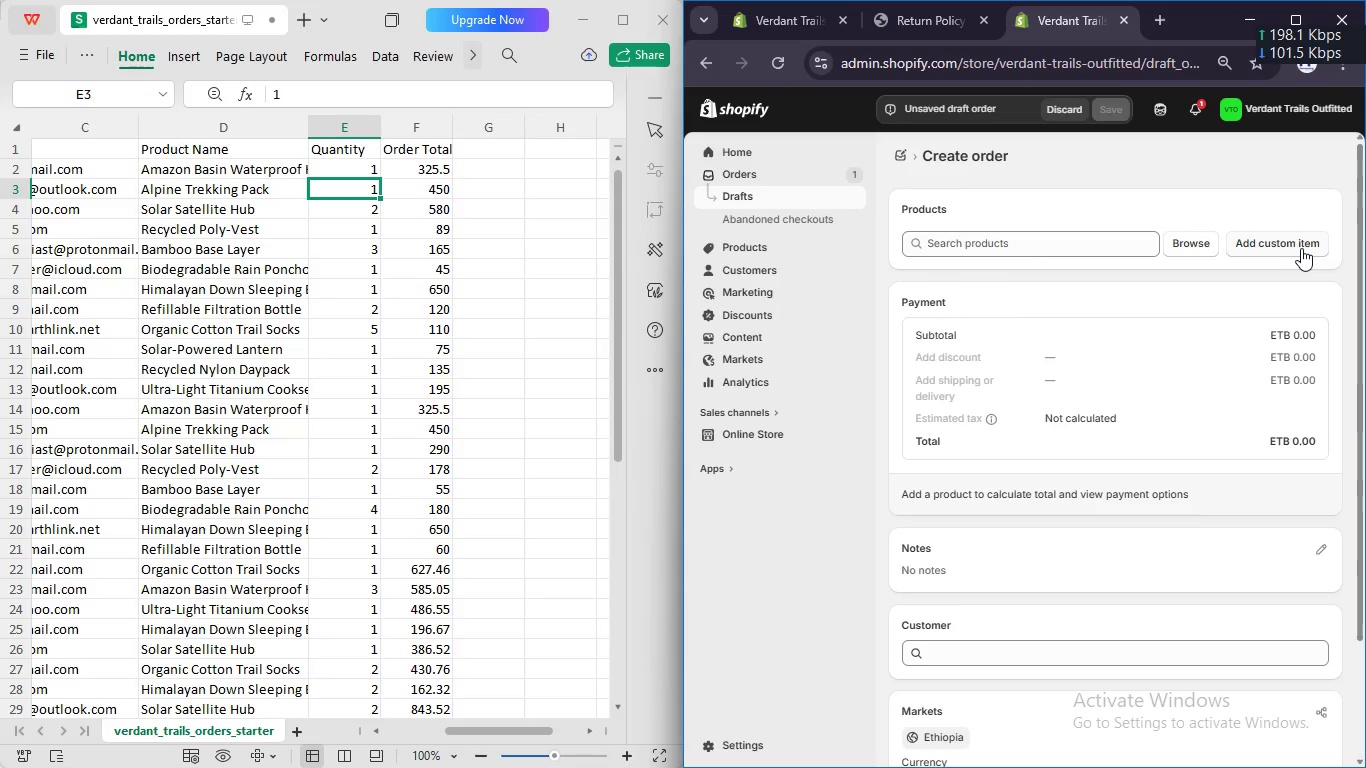 
scroll: coordinate [1285, 494], scroll_direction: down, amount: 5.0
 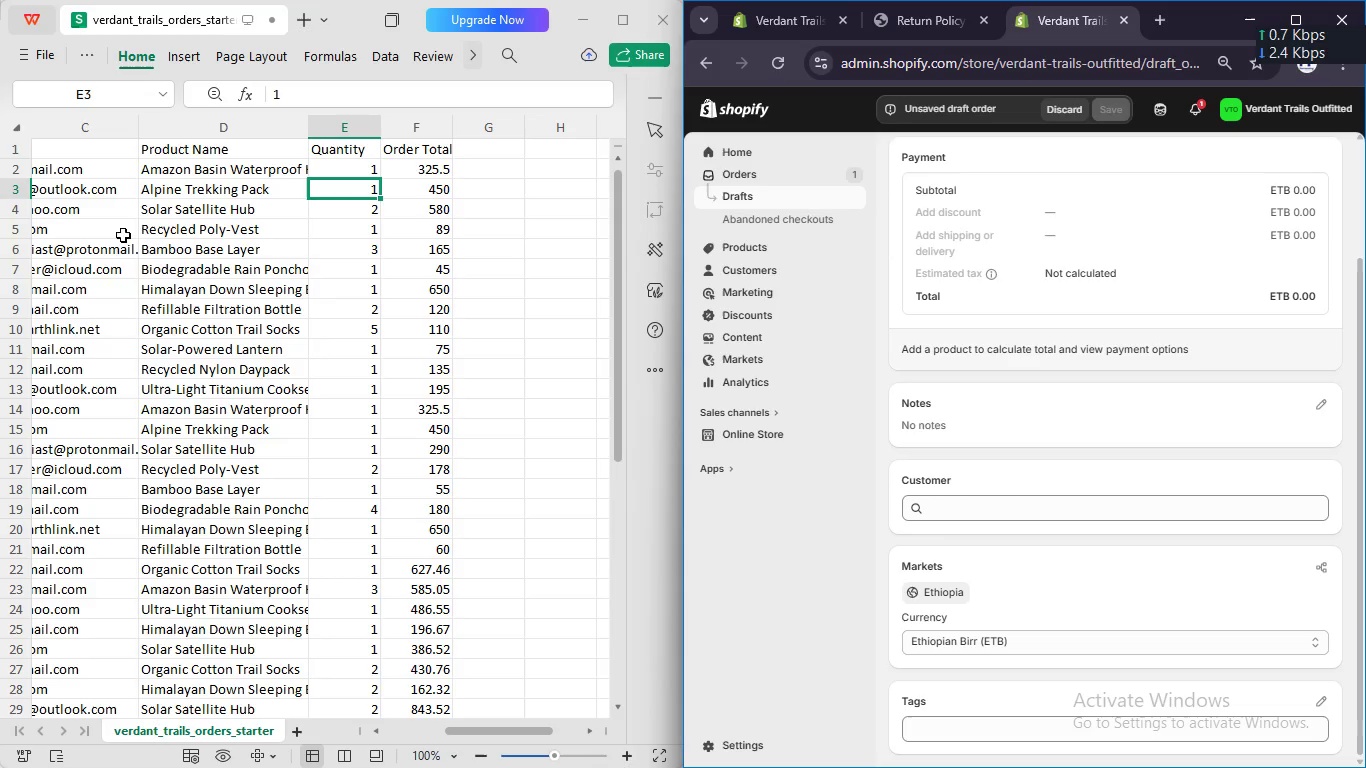 
left_click([156, 183])
 